 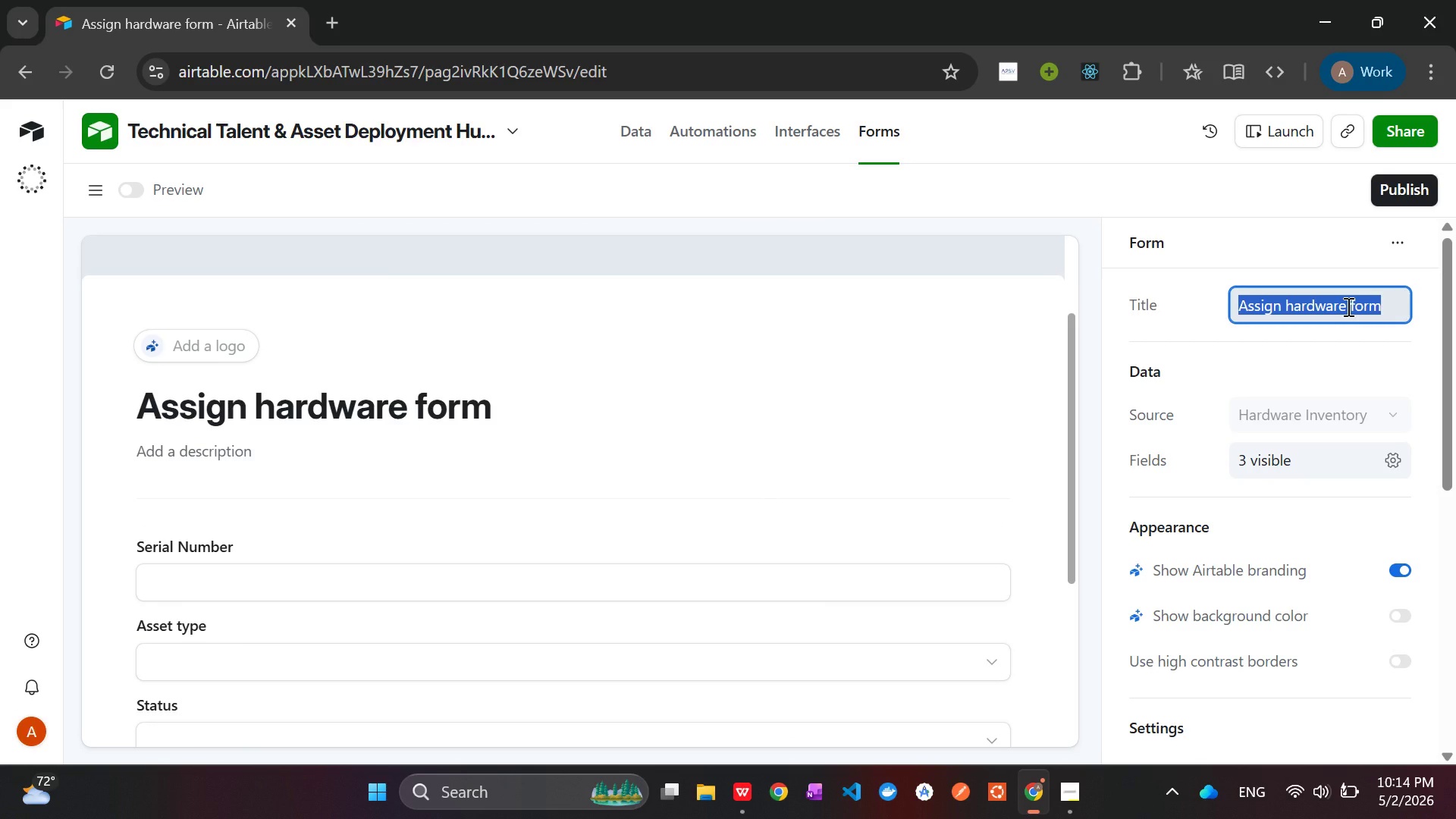 
left_click([1395, 350])
 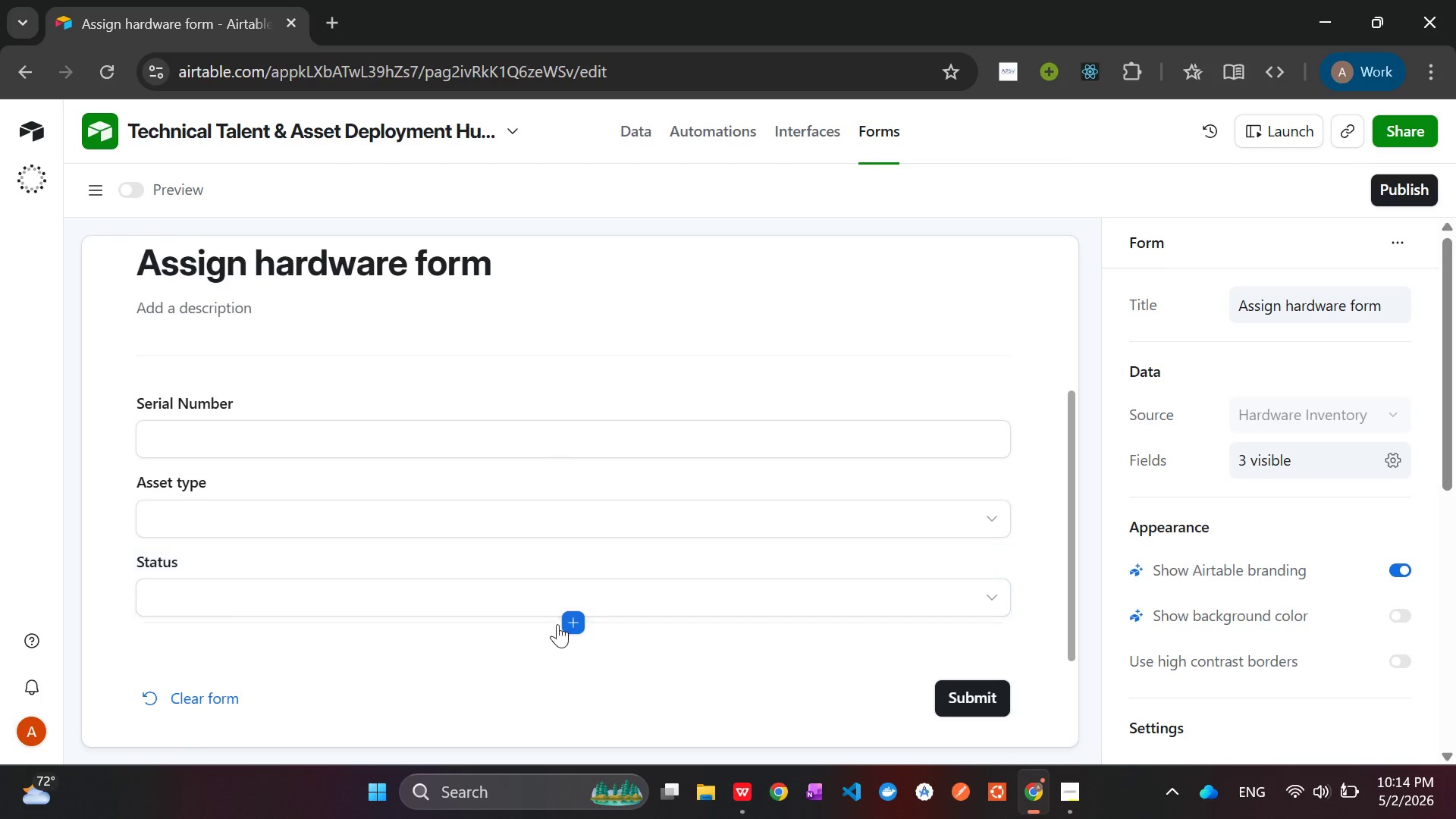 
left_click([574, 620])
 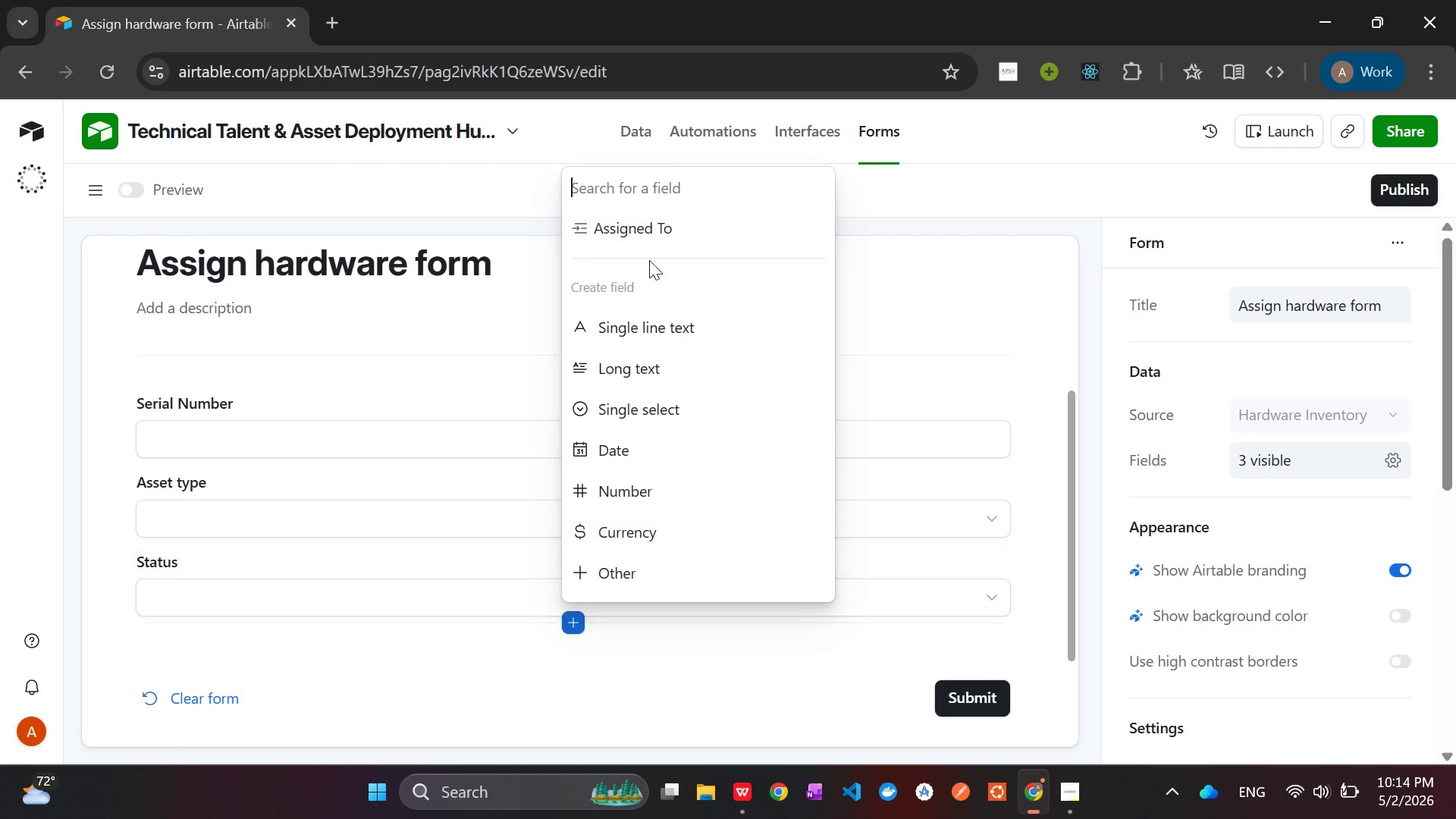 
left_click([651, 235])
 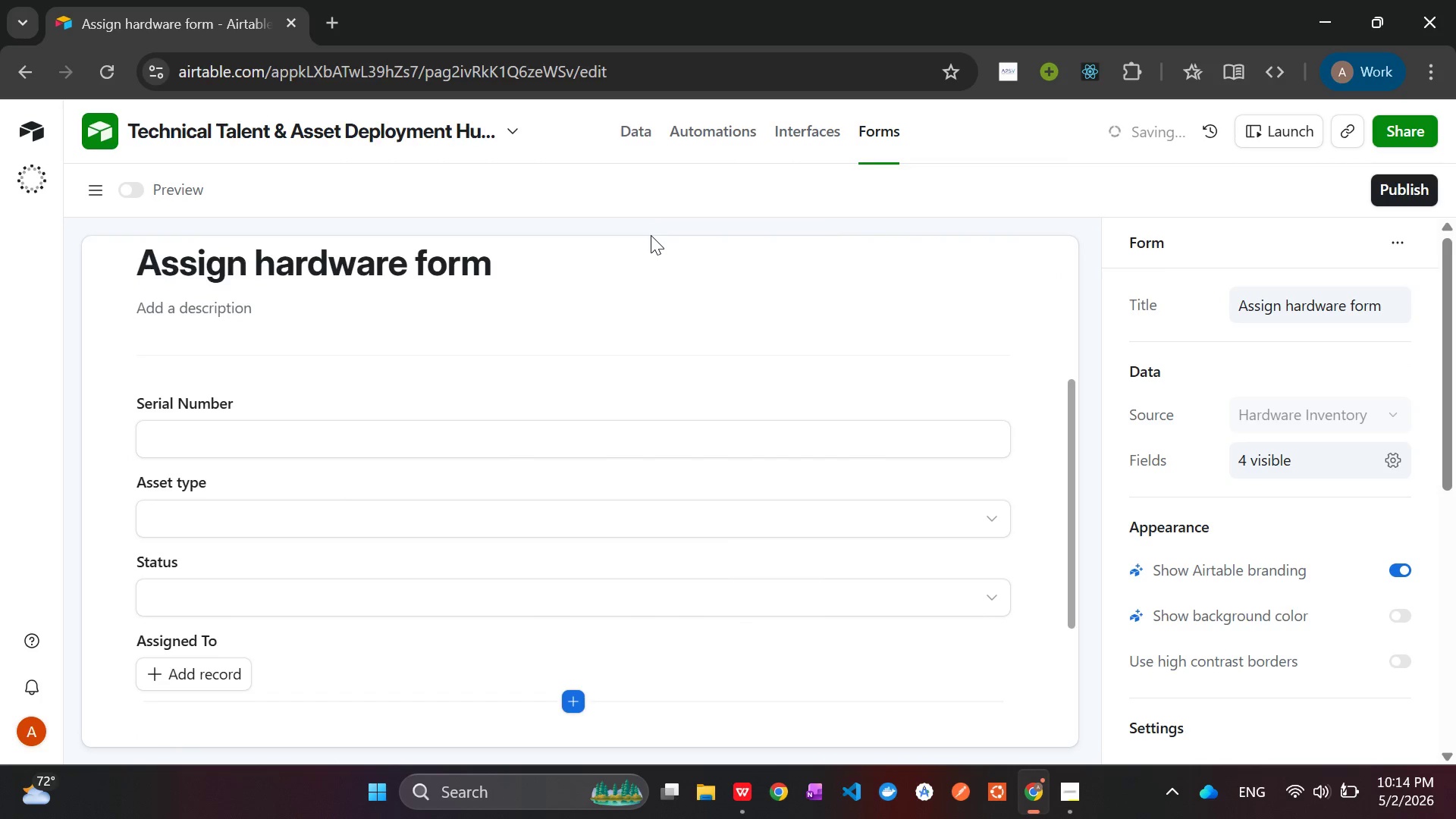 
mouse_move([329, 466])
 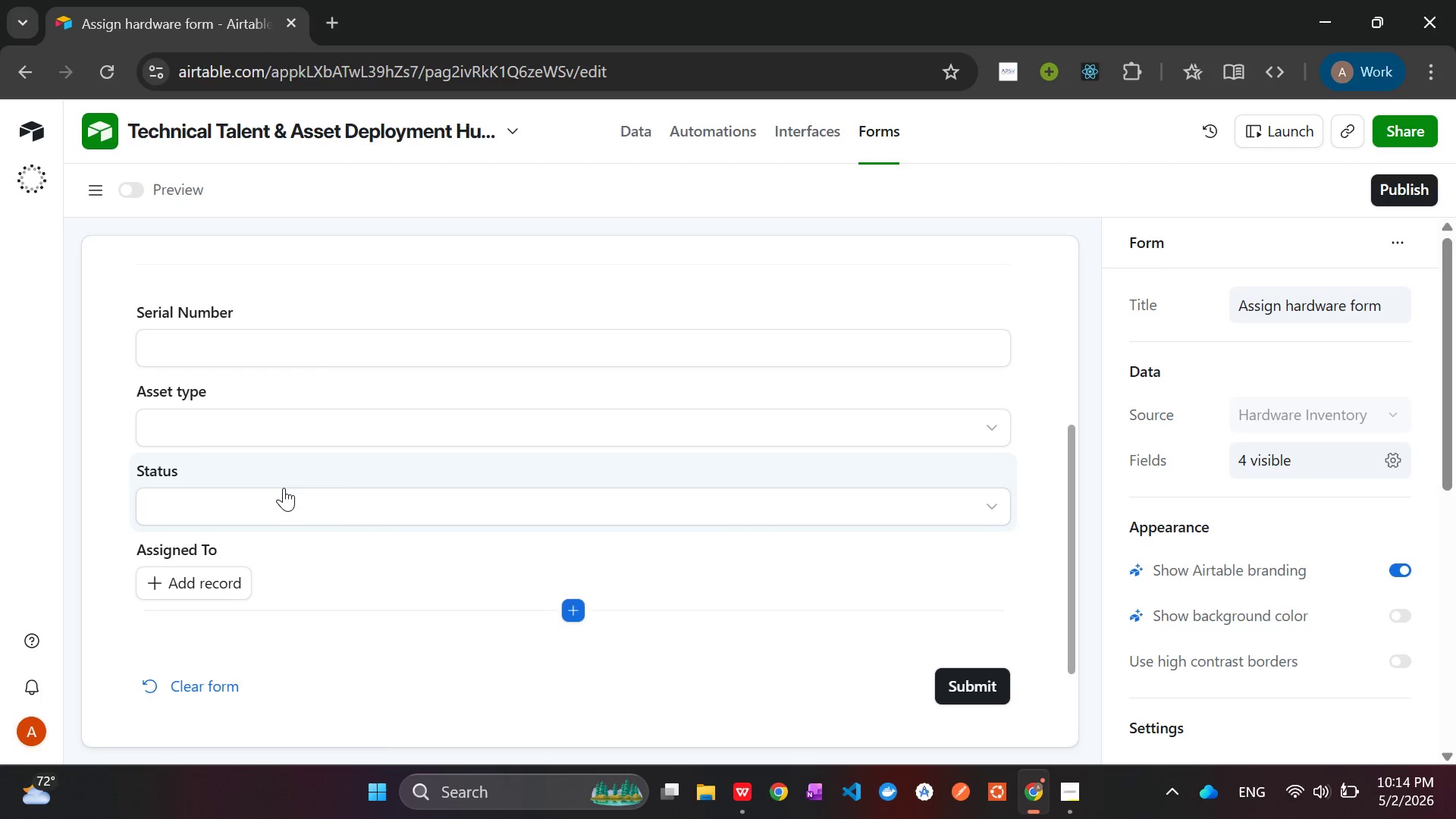 
wait(42.46)
 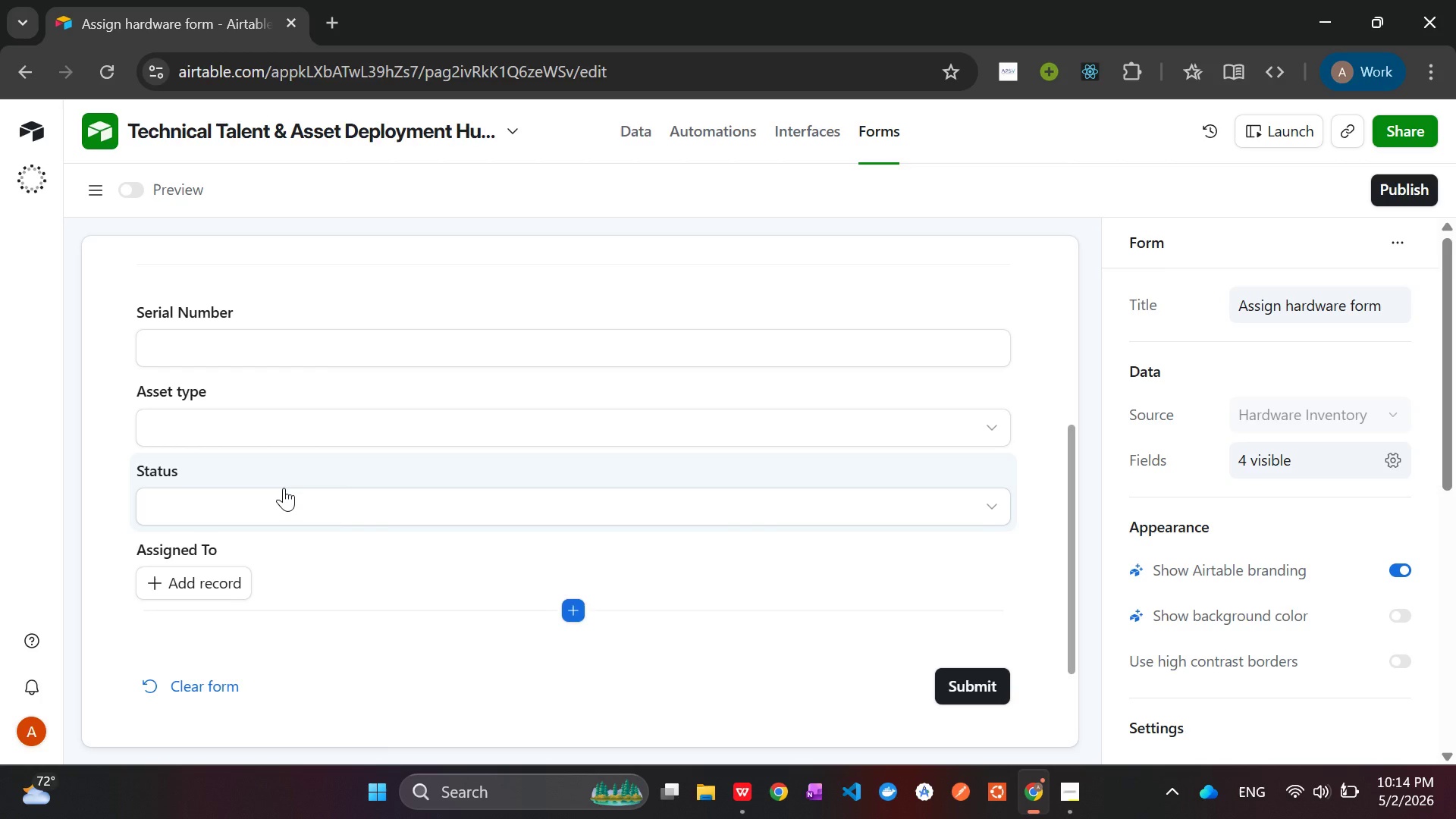 
left_click([284, 491])
 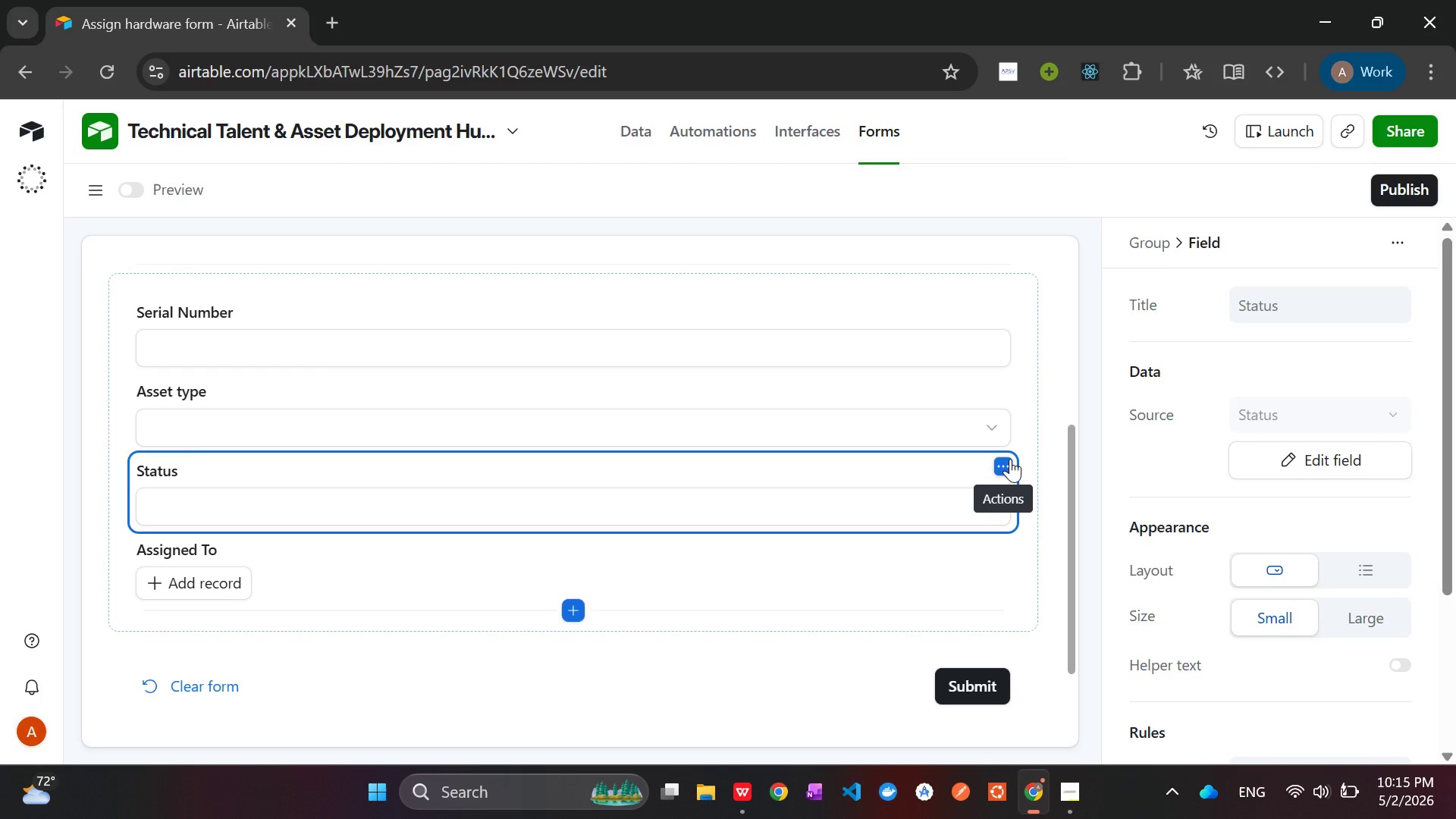 
key(Backspace)
 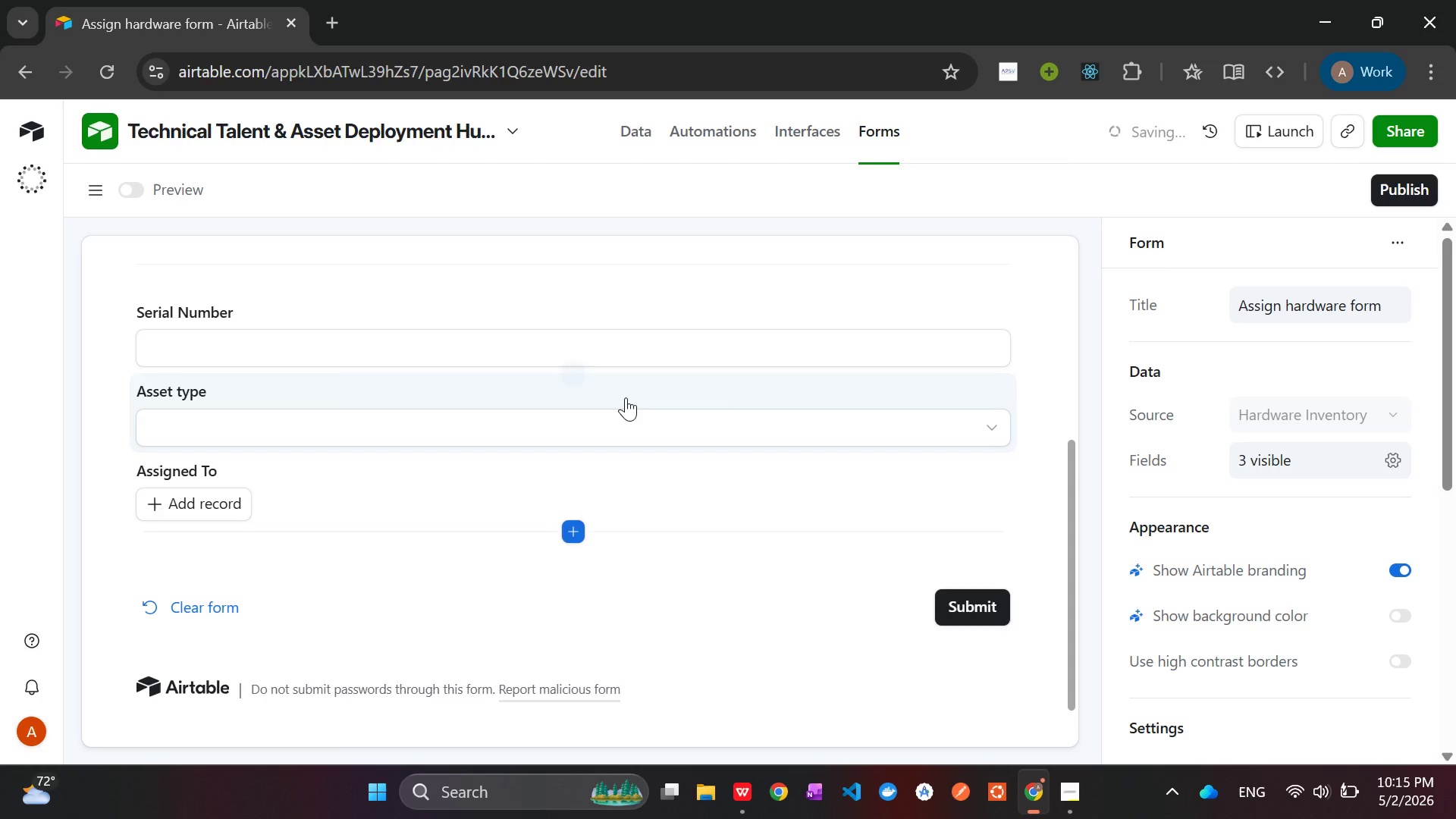 
left_click([626, 397])
 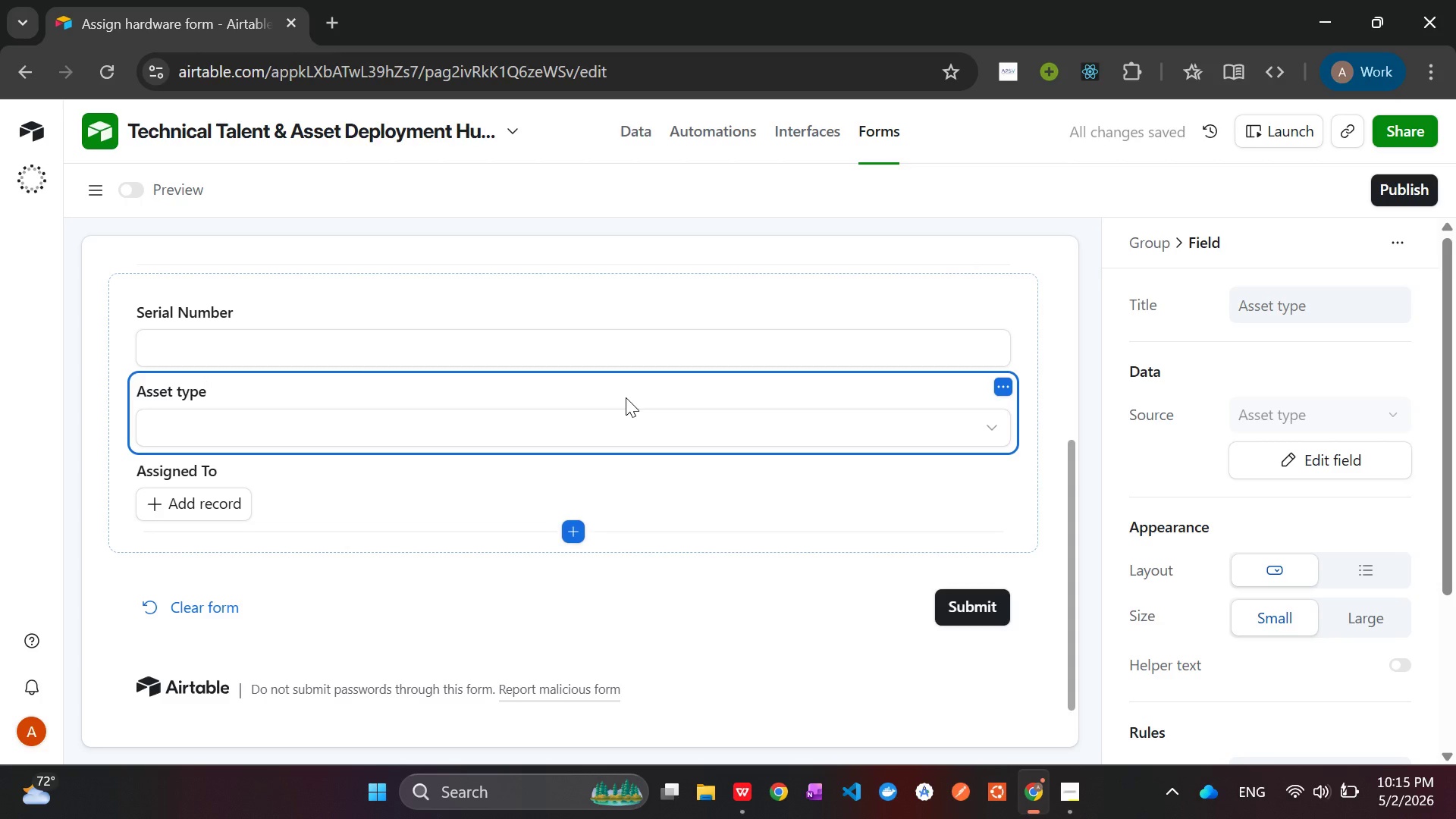 
key(Backspace)
 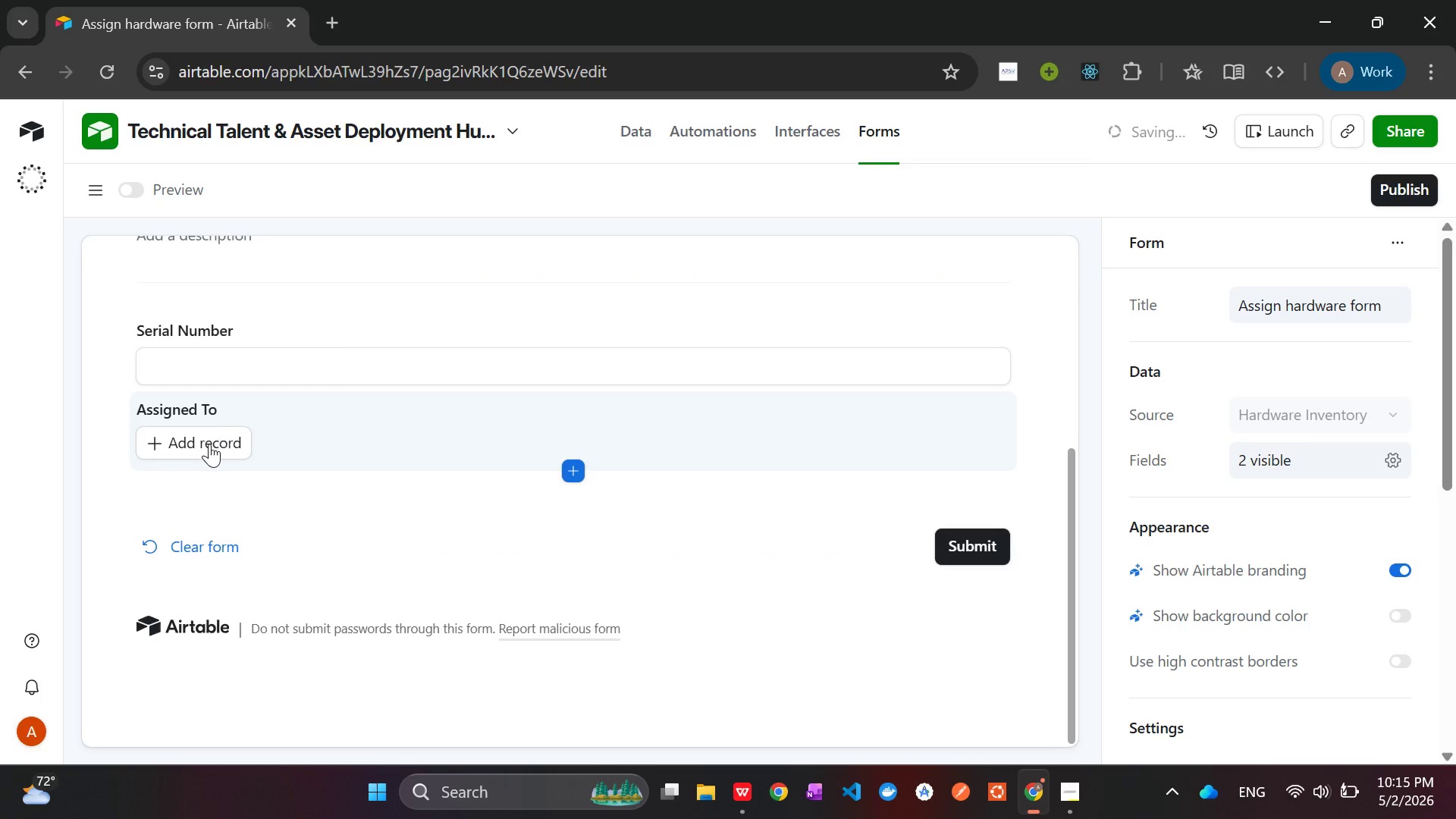 
left_click([206, 444])
 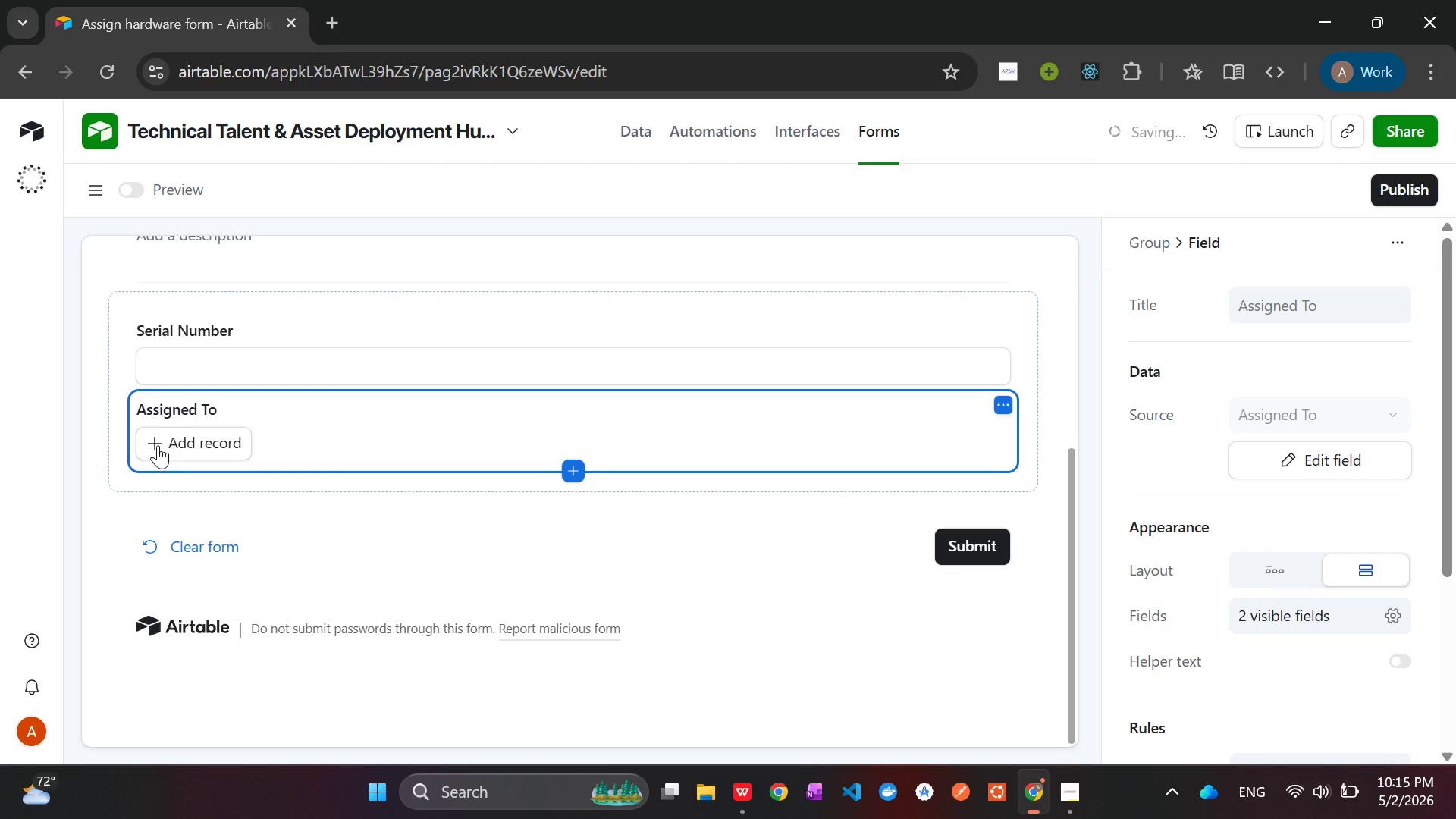 
left_click([154, 444])
 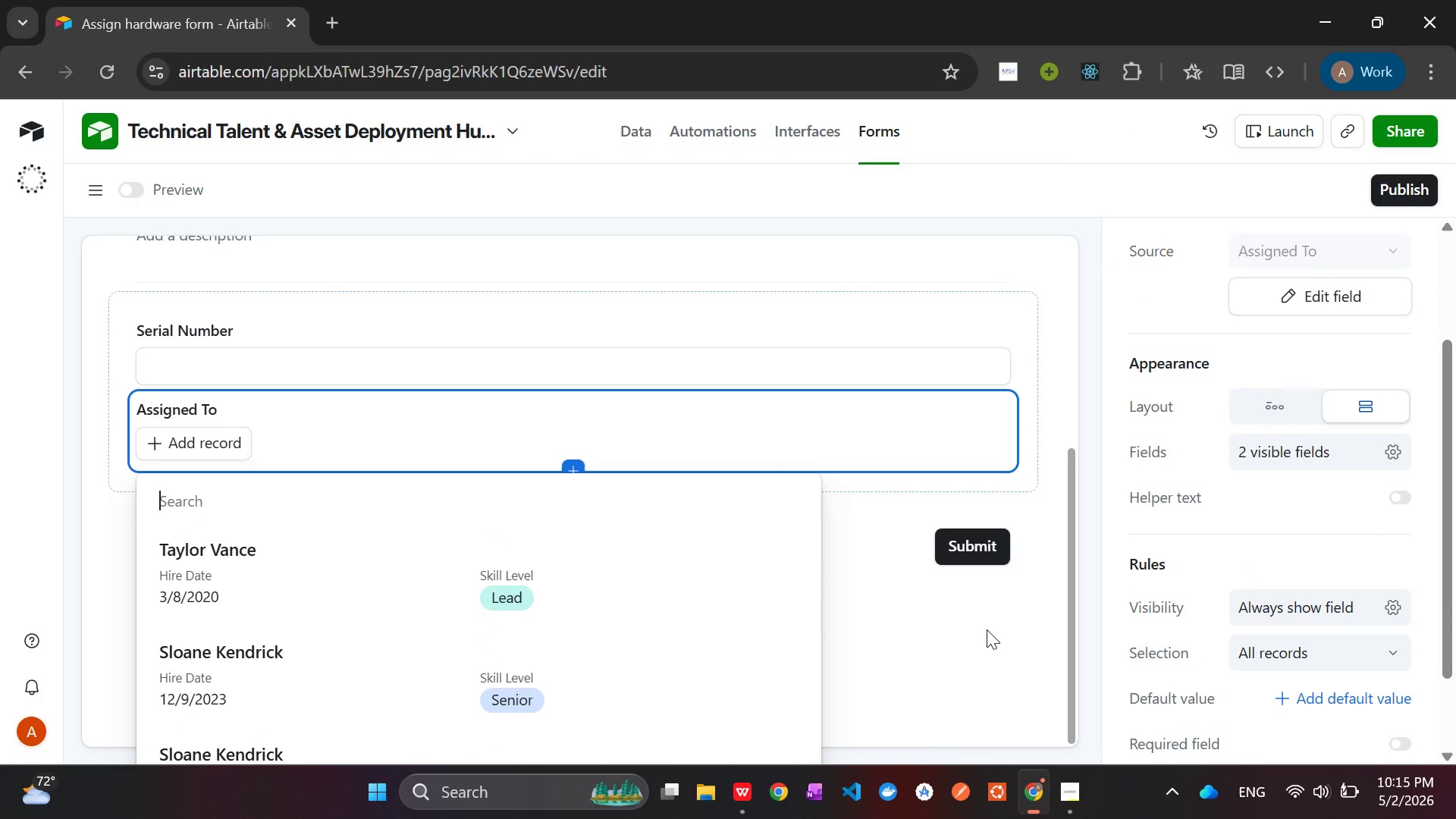 
wait(14.89)
 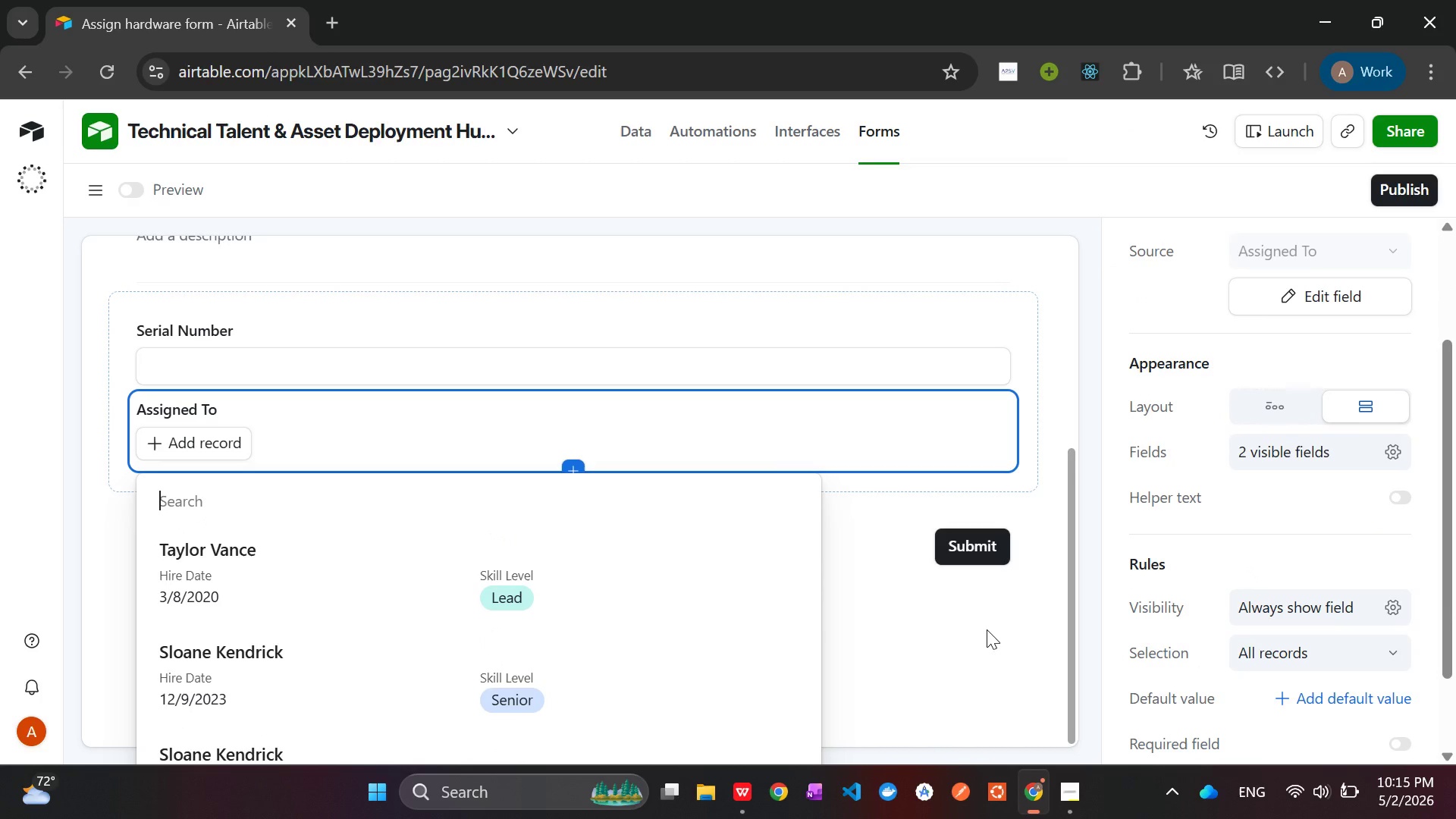 
left_click([983, 659])
 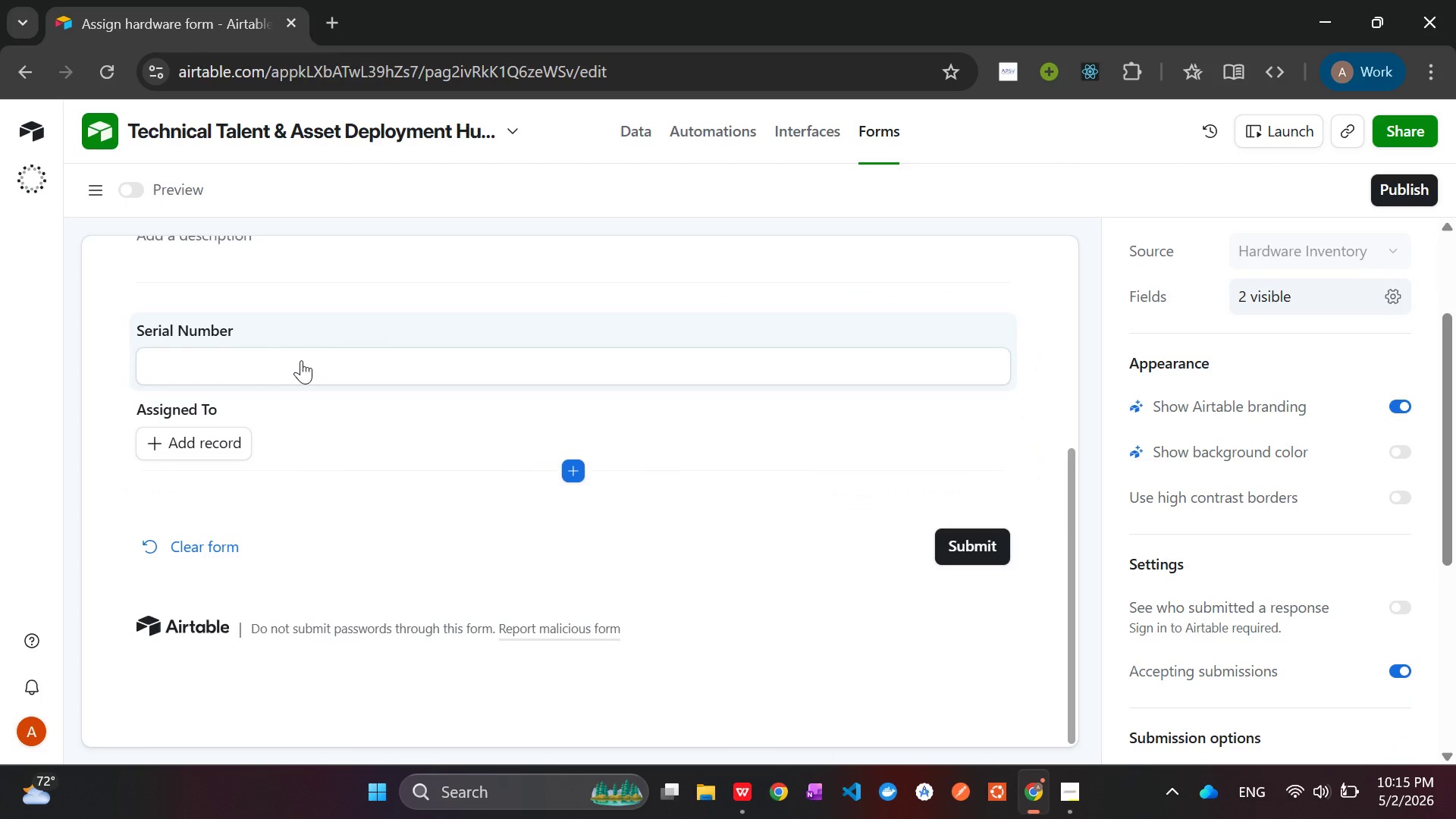 
left_click([300, 360])
 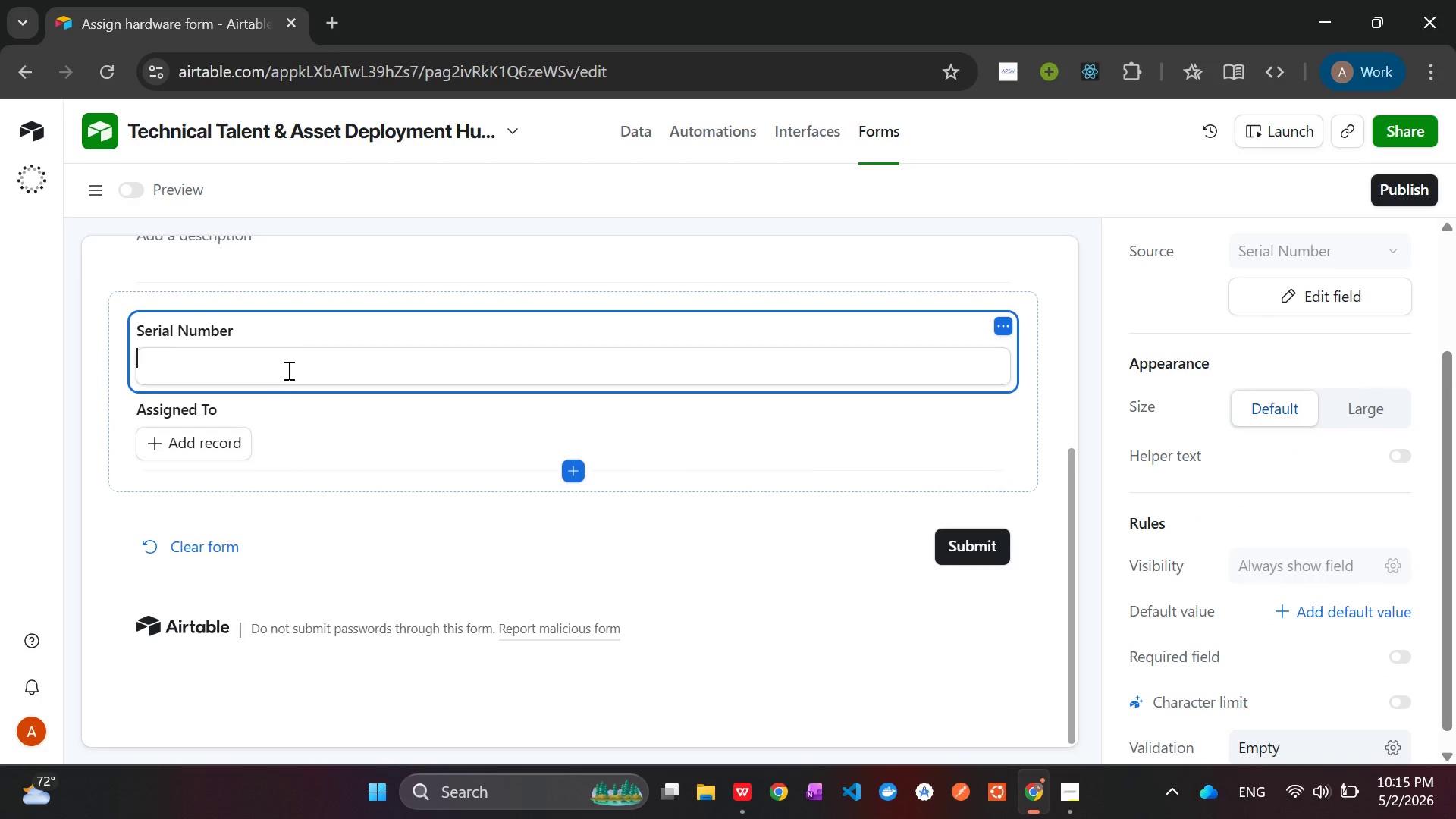 
left_click([291, 370])
 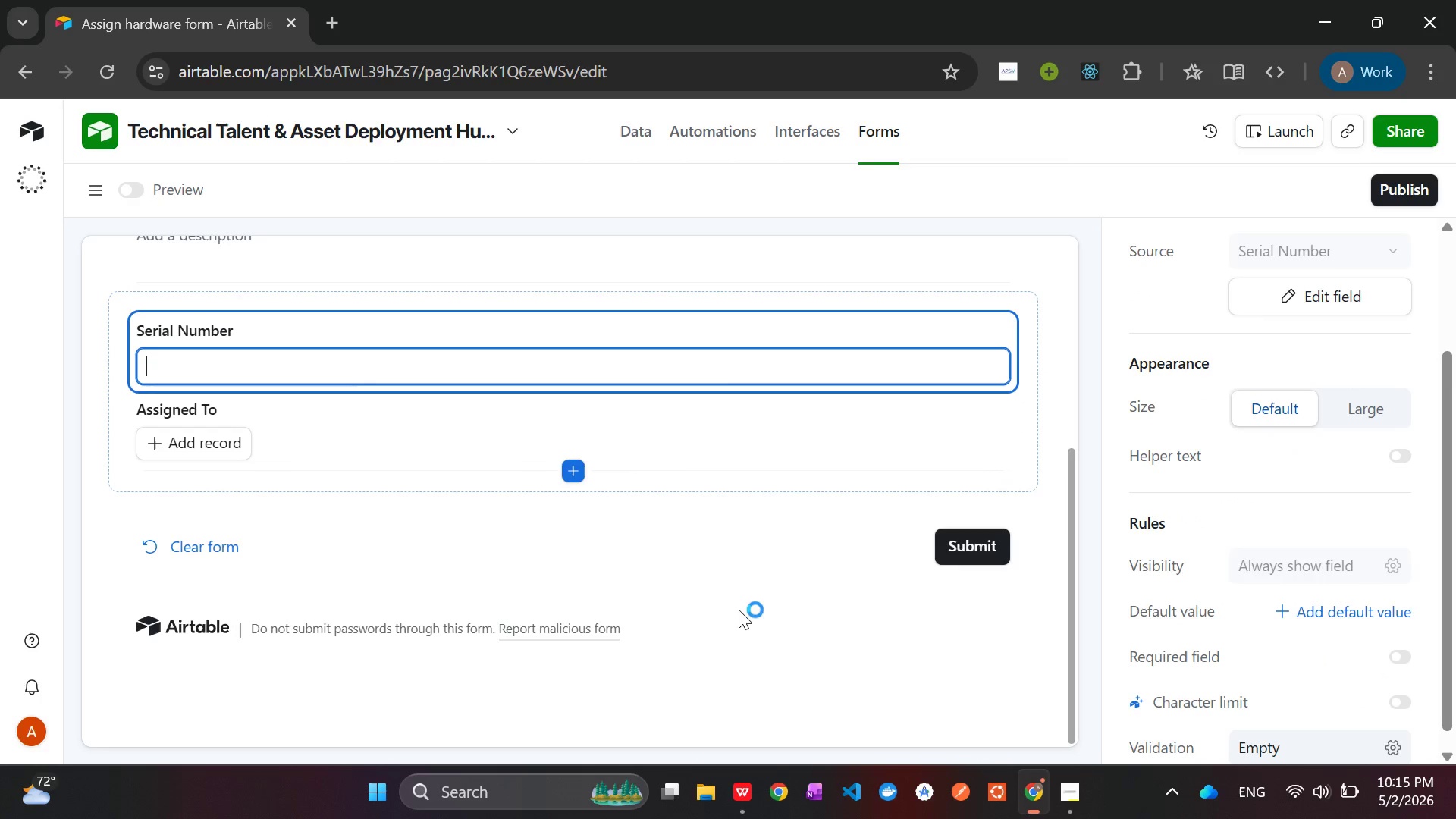 
left_click([794, 624])
 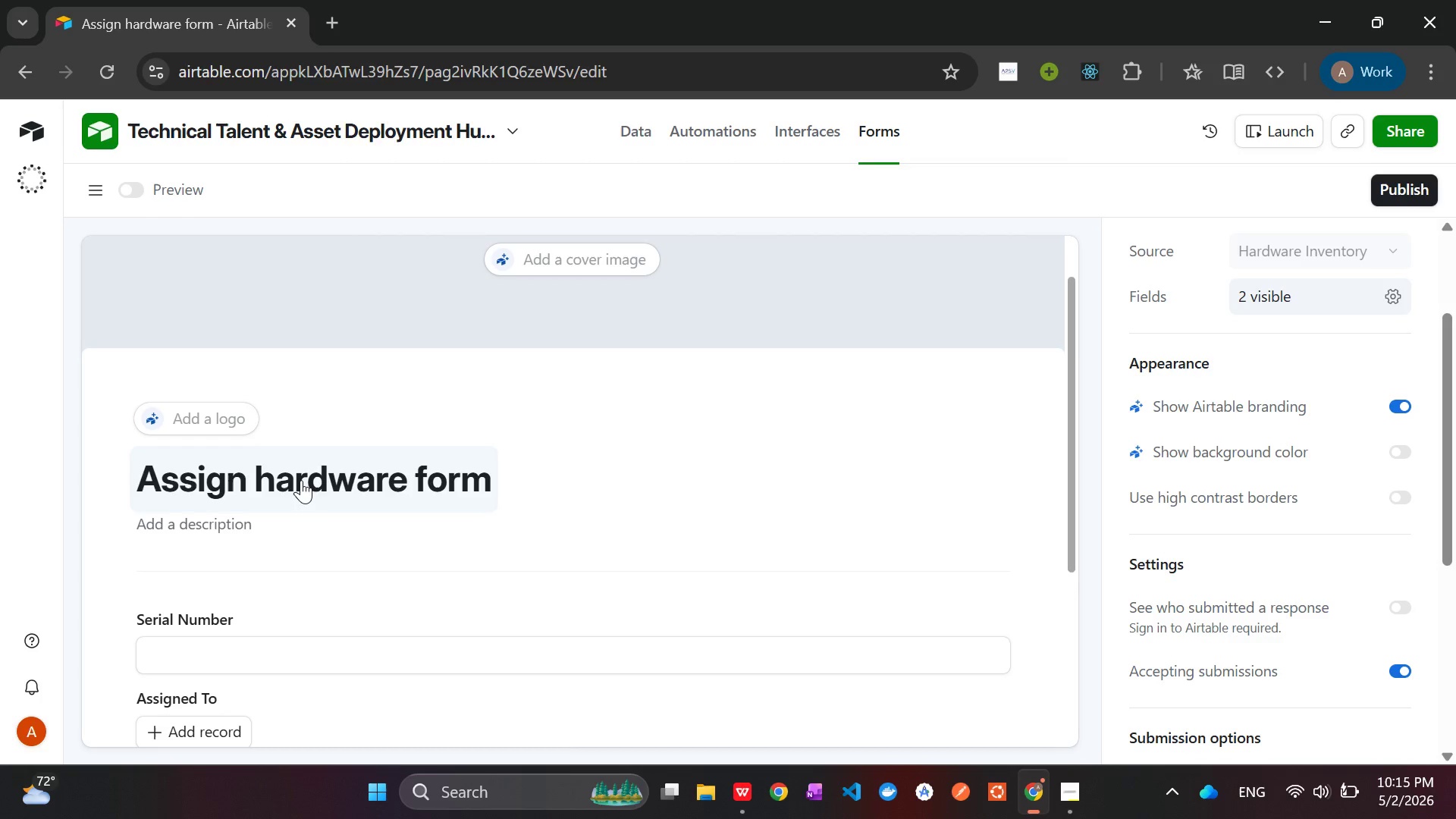 
wait(7.05)
 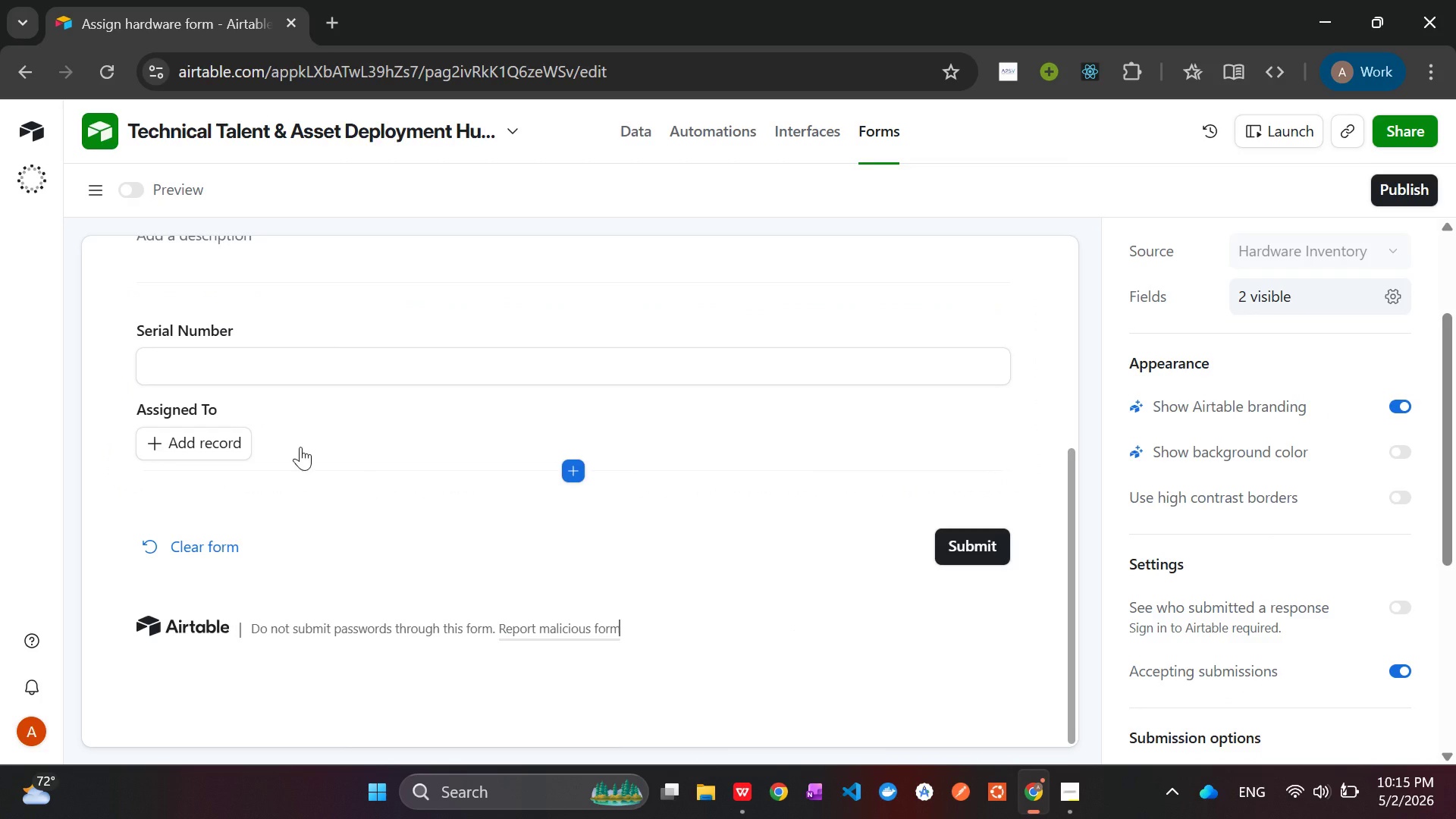 
double_click([438, 485])
 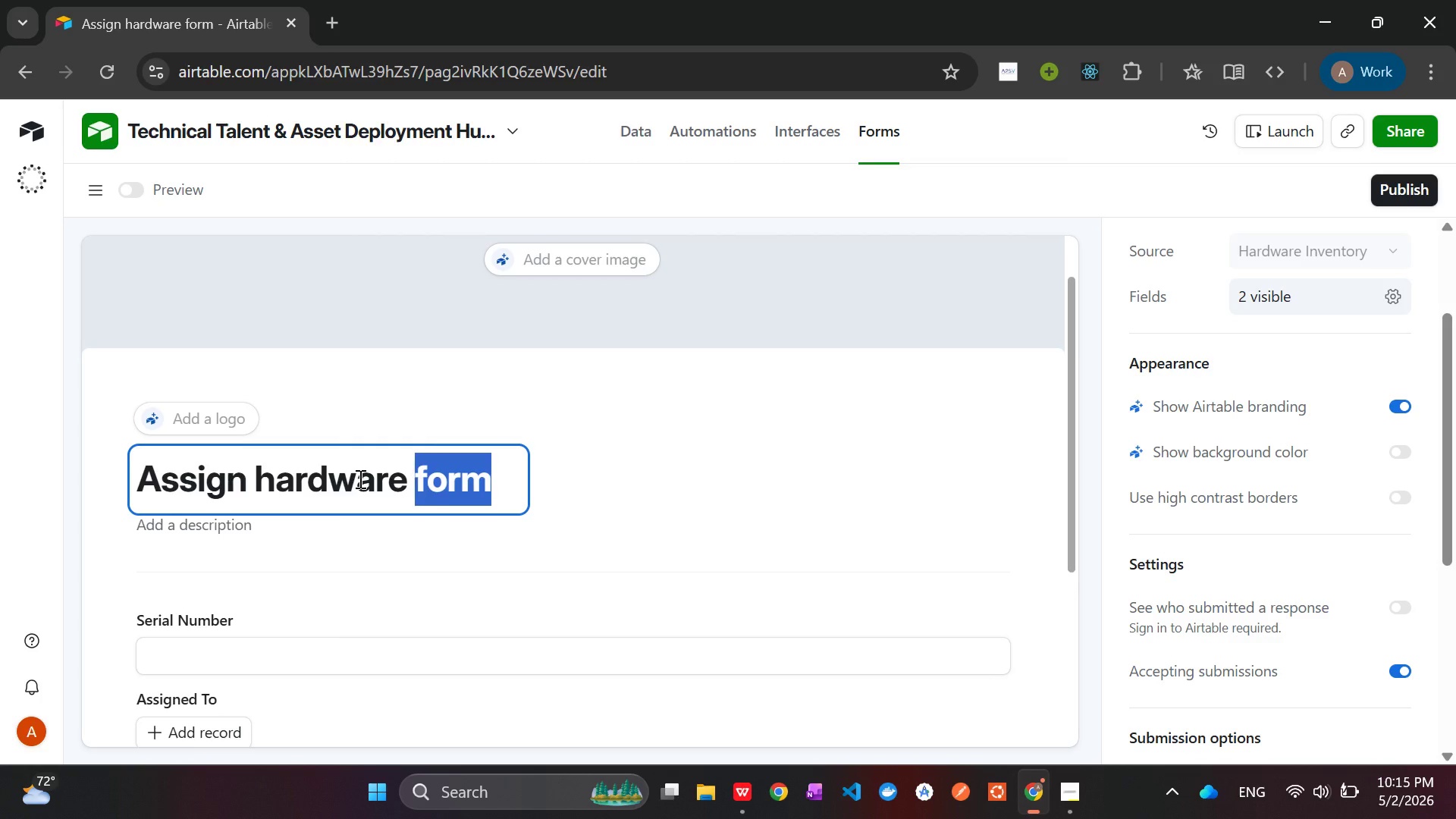 
double_click([359, 479])
 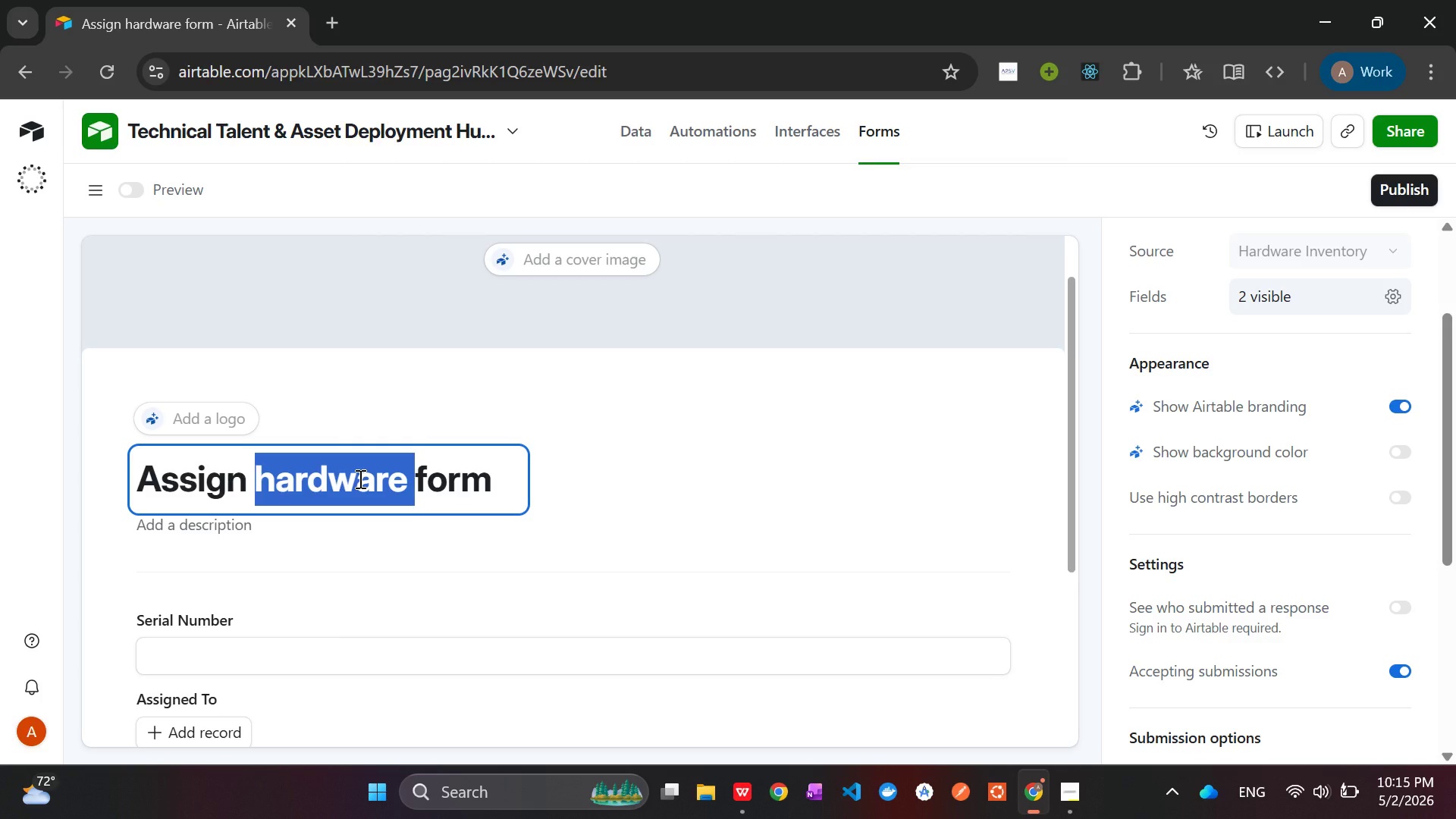 
type(Serial Number to)
 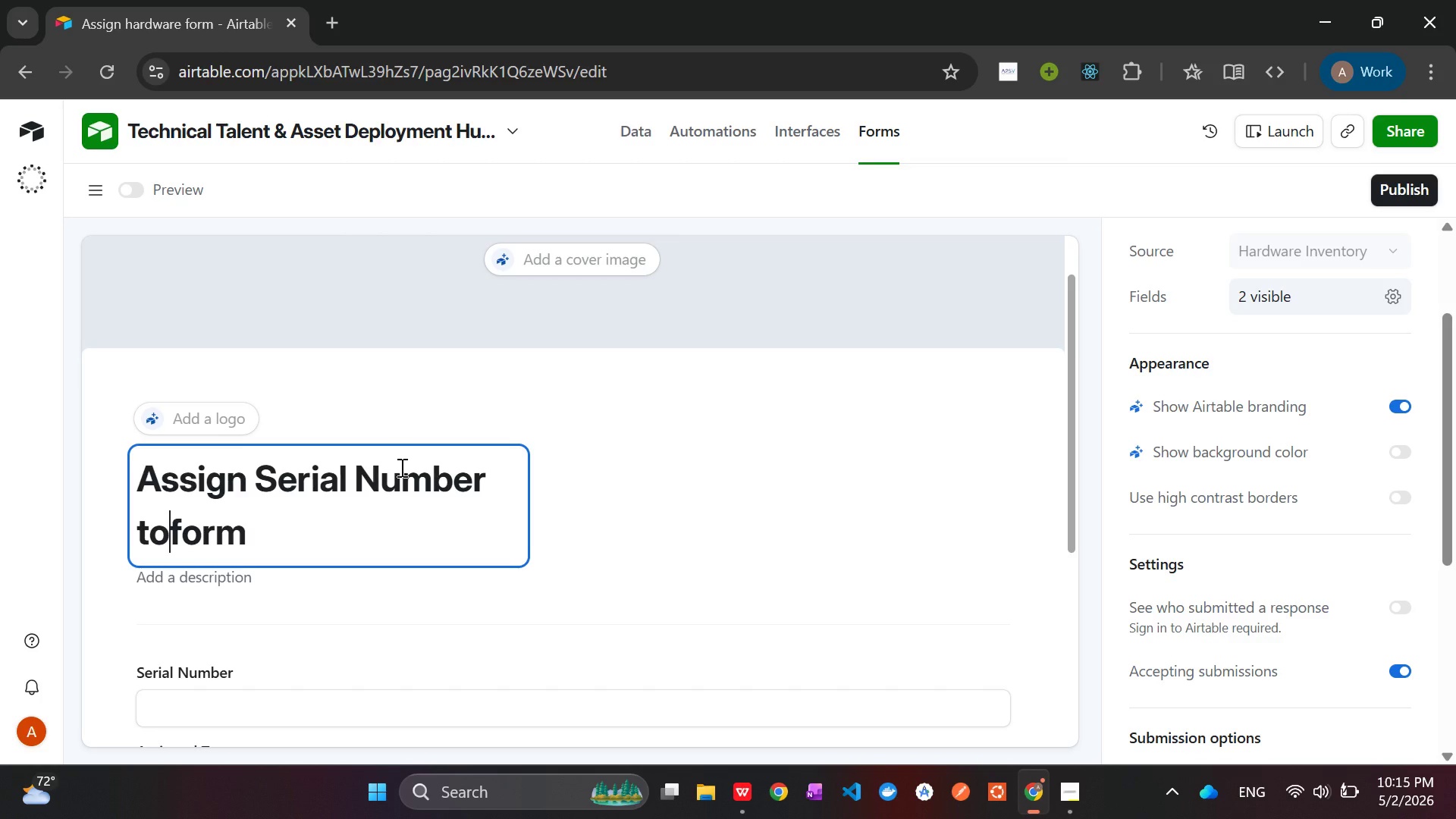 
key(Delete)
 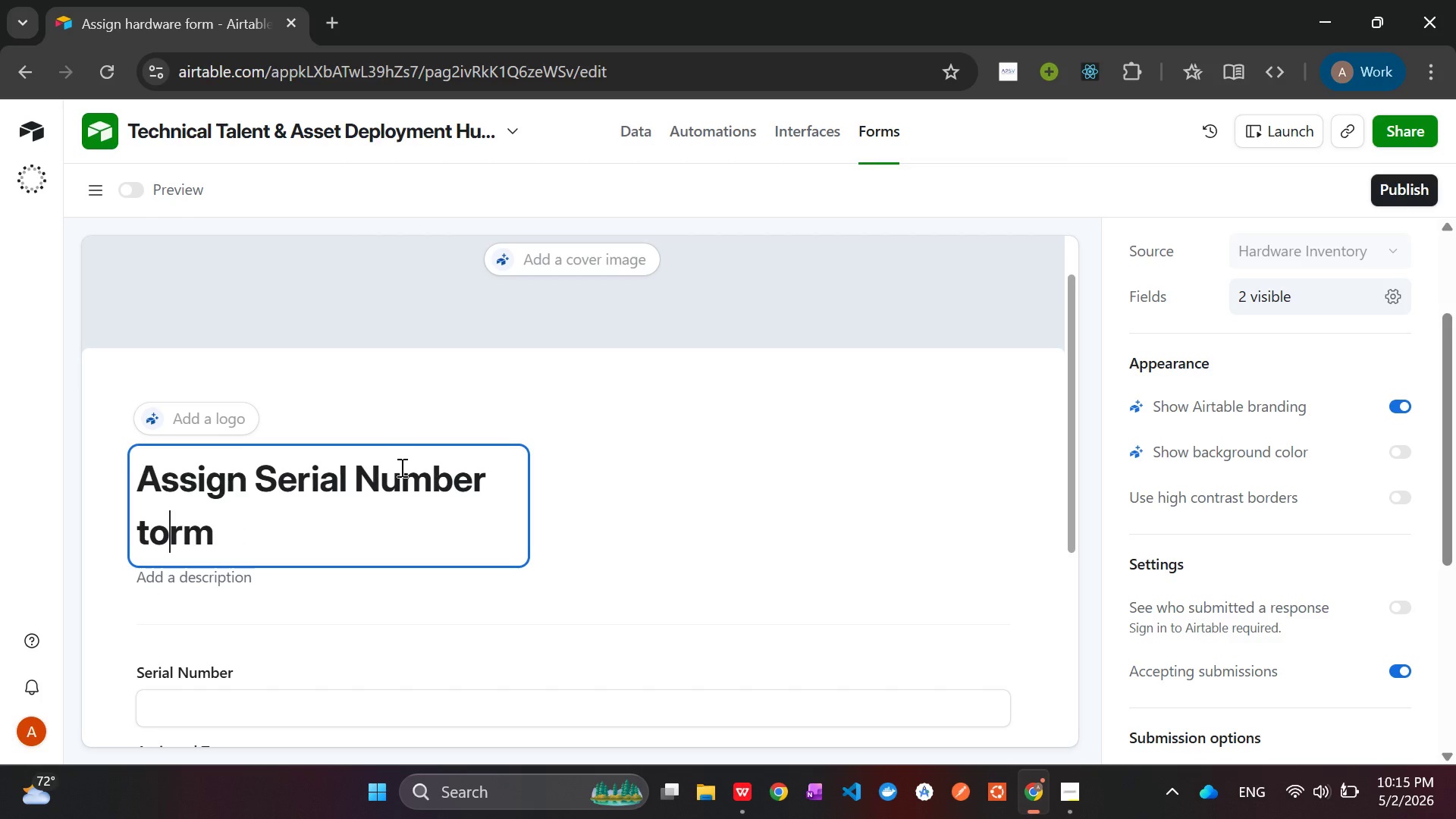 
key(Delete)
 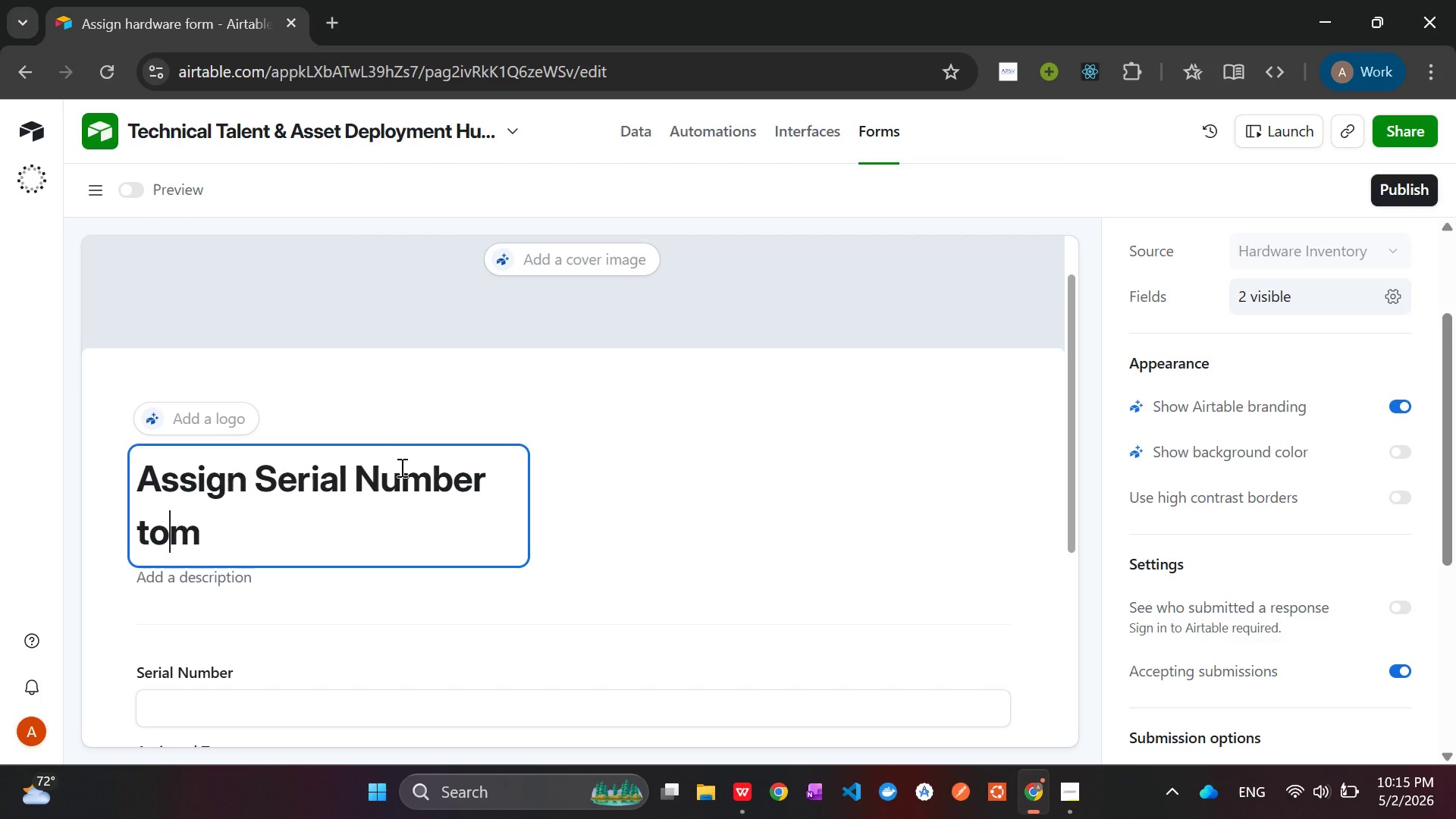 
key(Delete)
 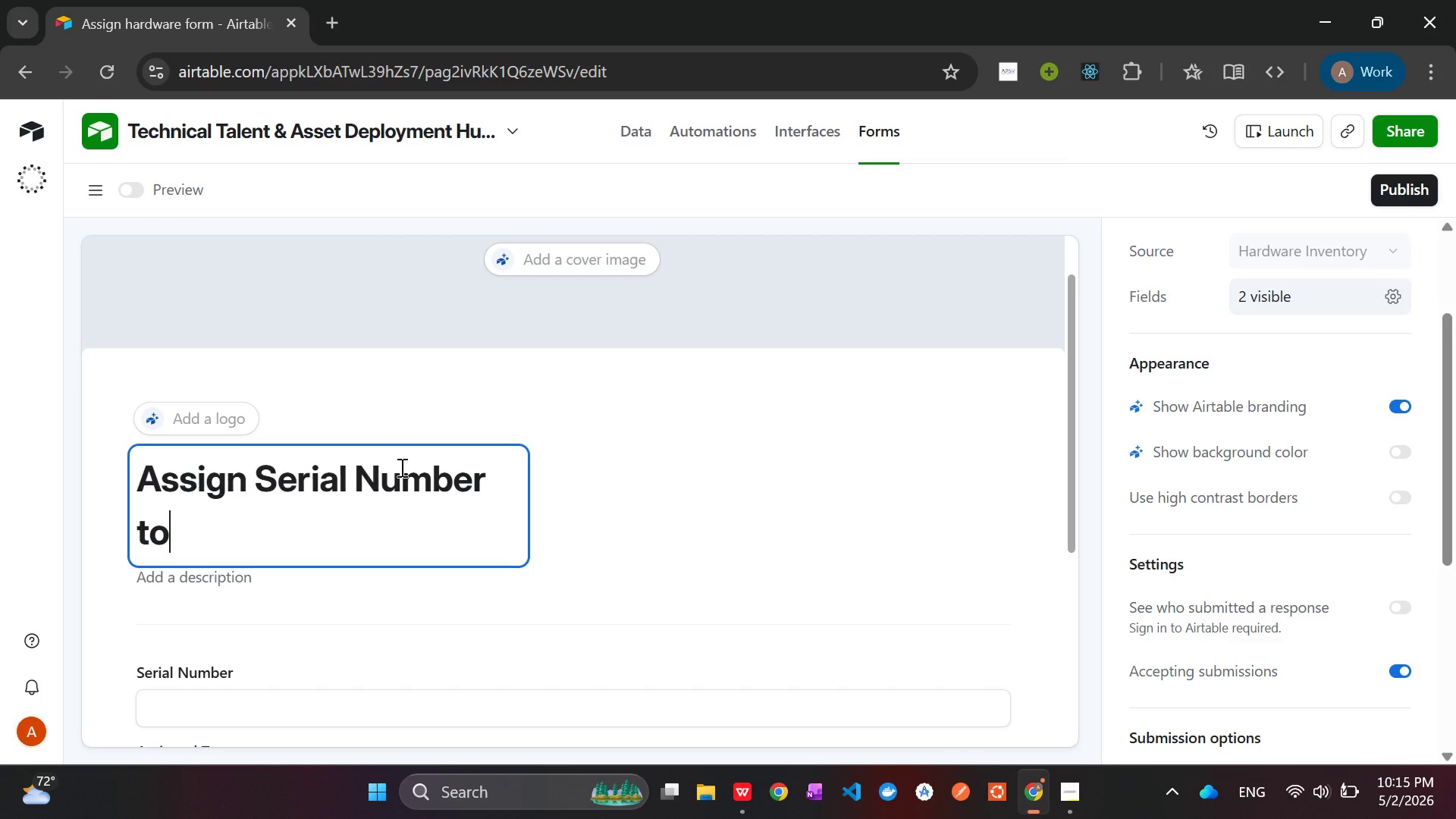 
key(Delete)
 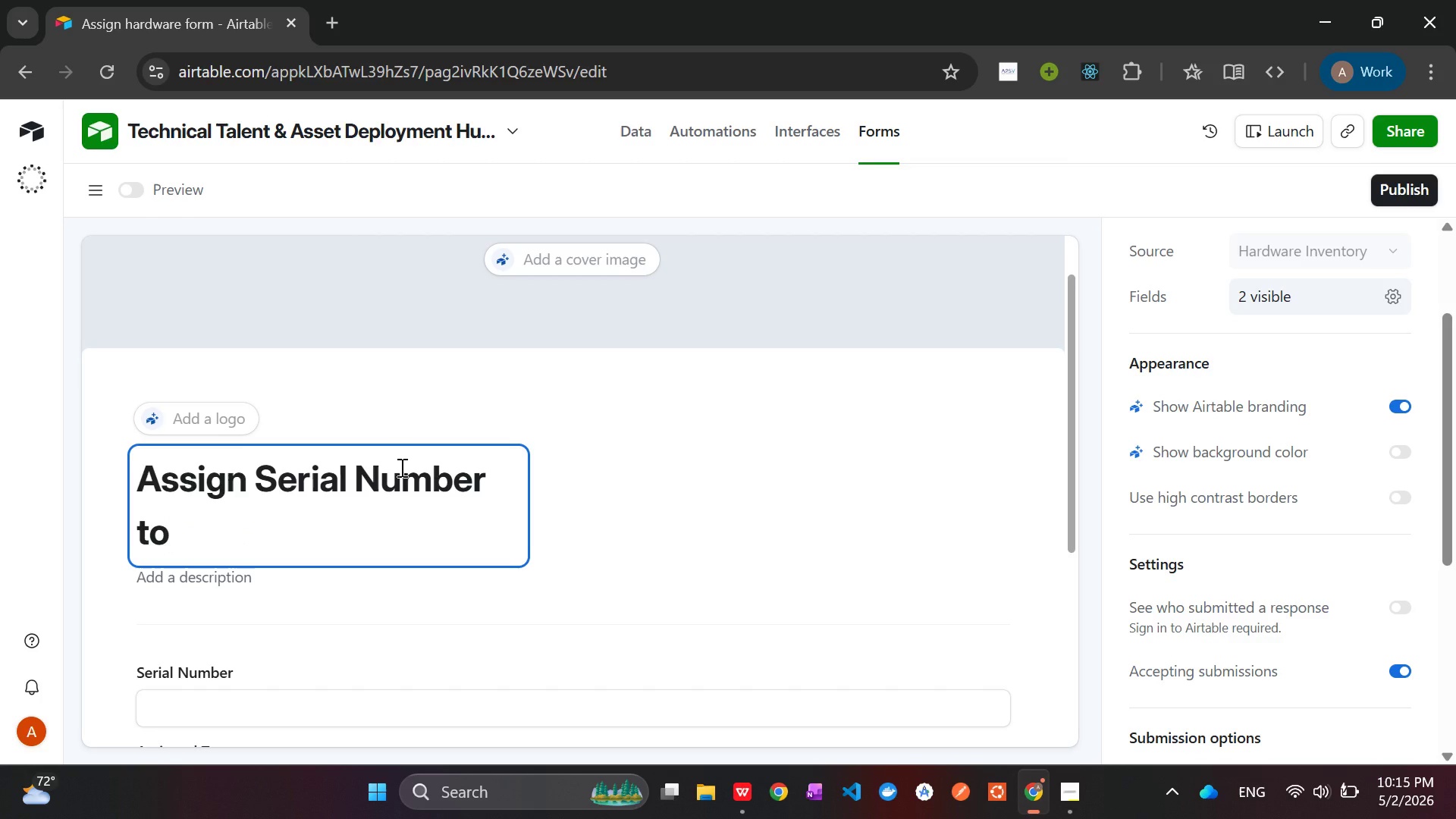 
key(Delete)
 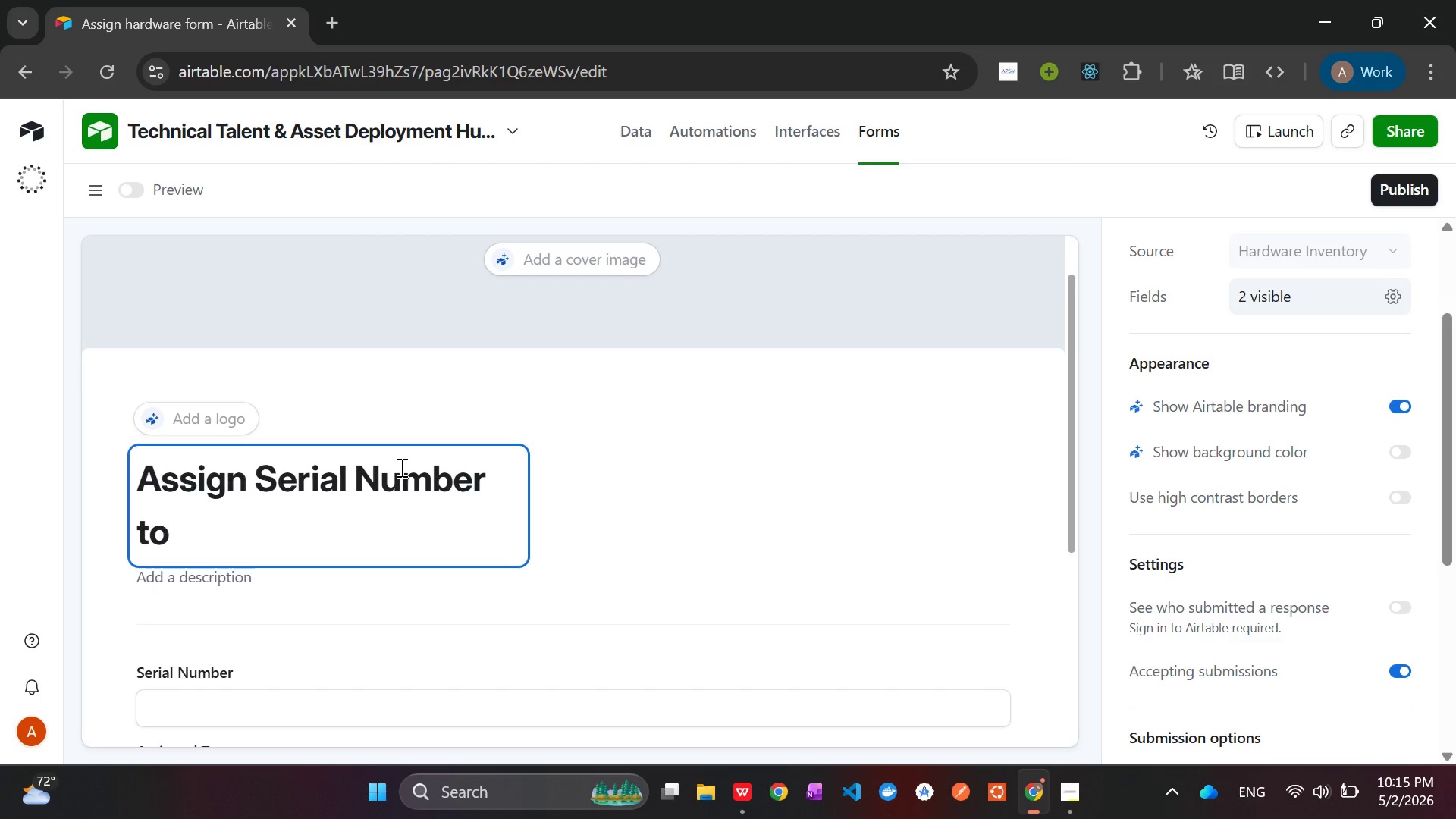 
key(Space)
 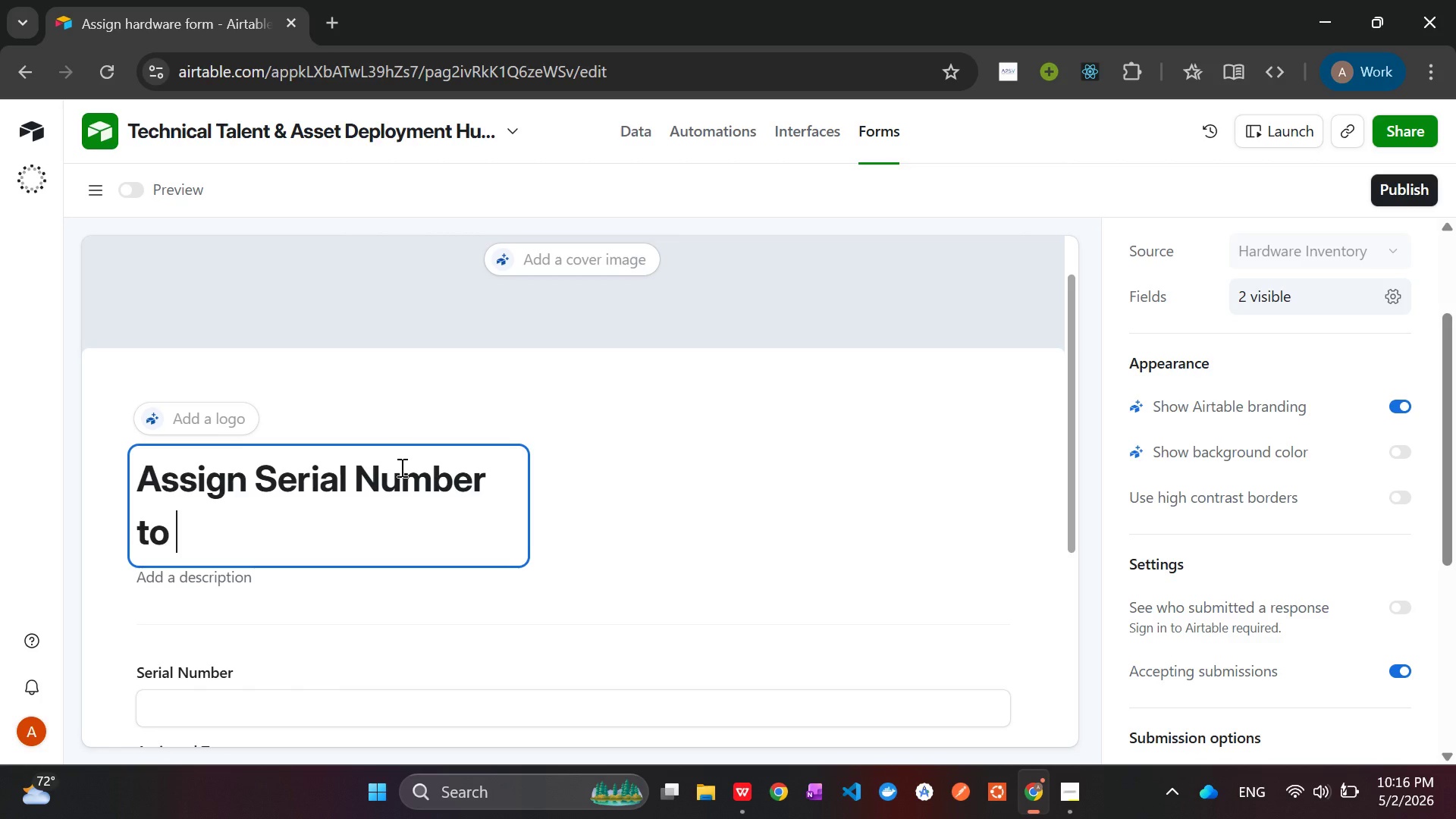 
type(Technicians)
 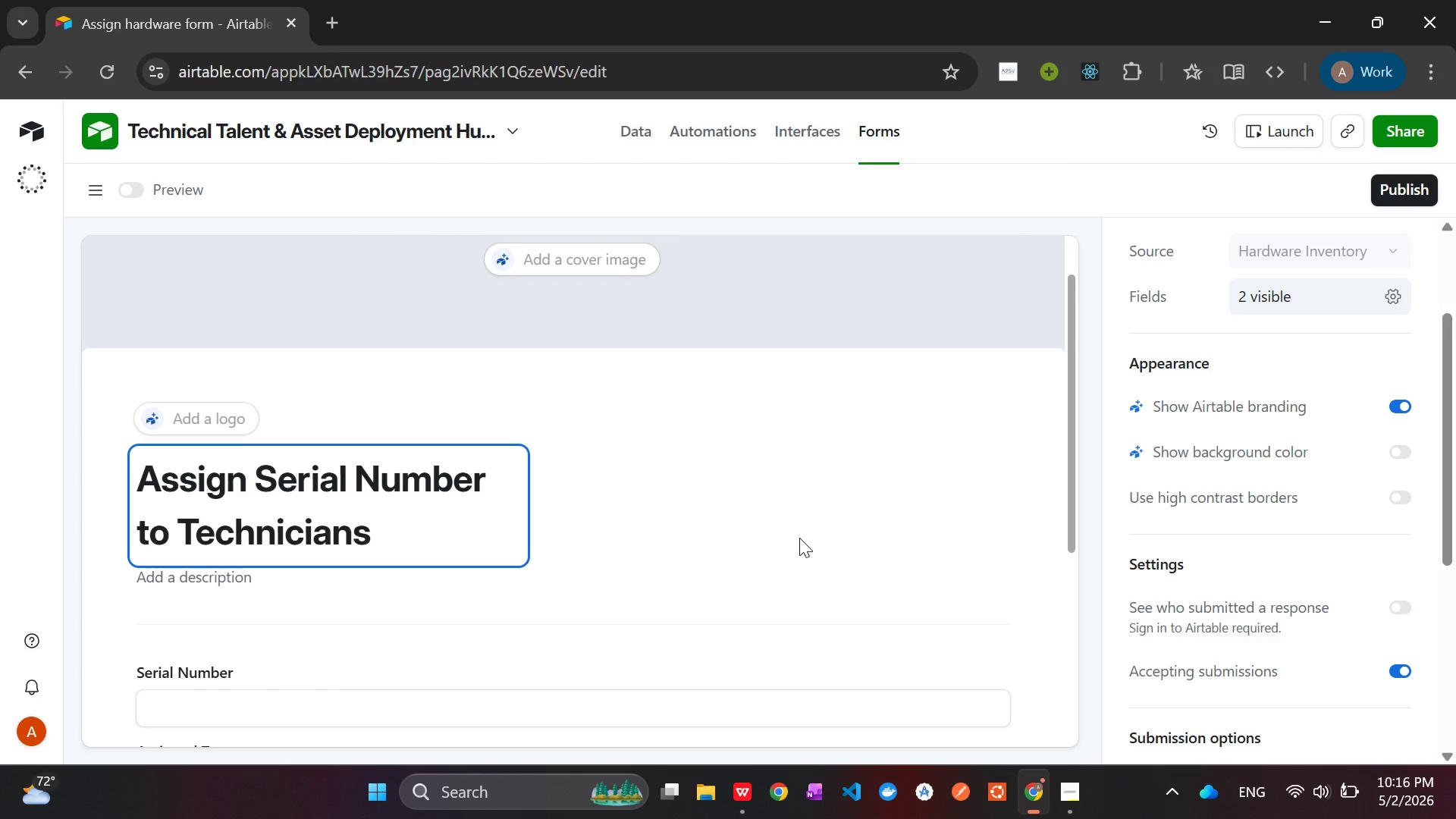 
left_click([799, 538])
 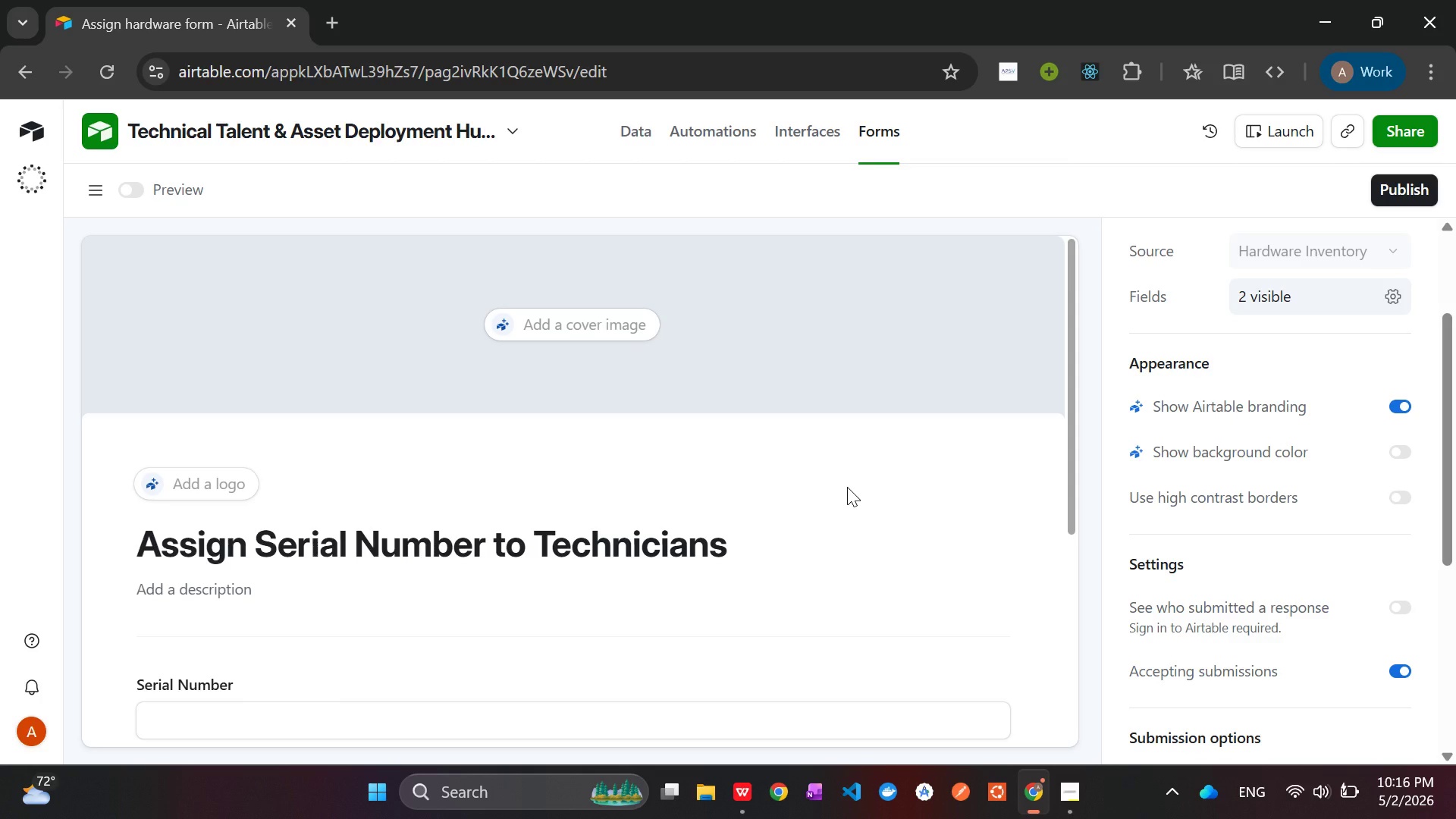 
wait(27.19)
 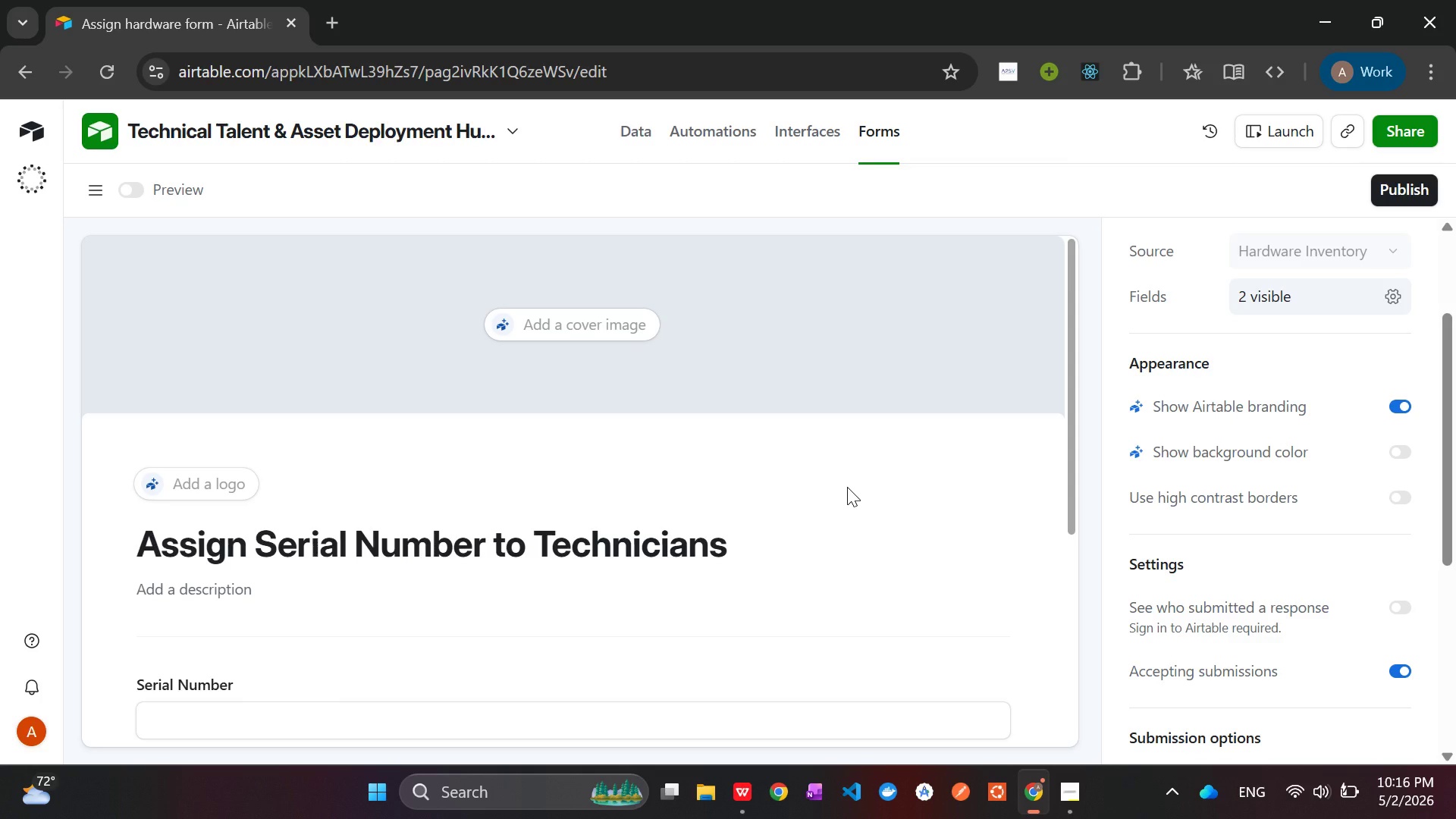 
left_click([805, 130])
 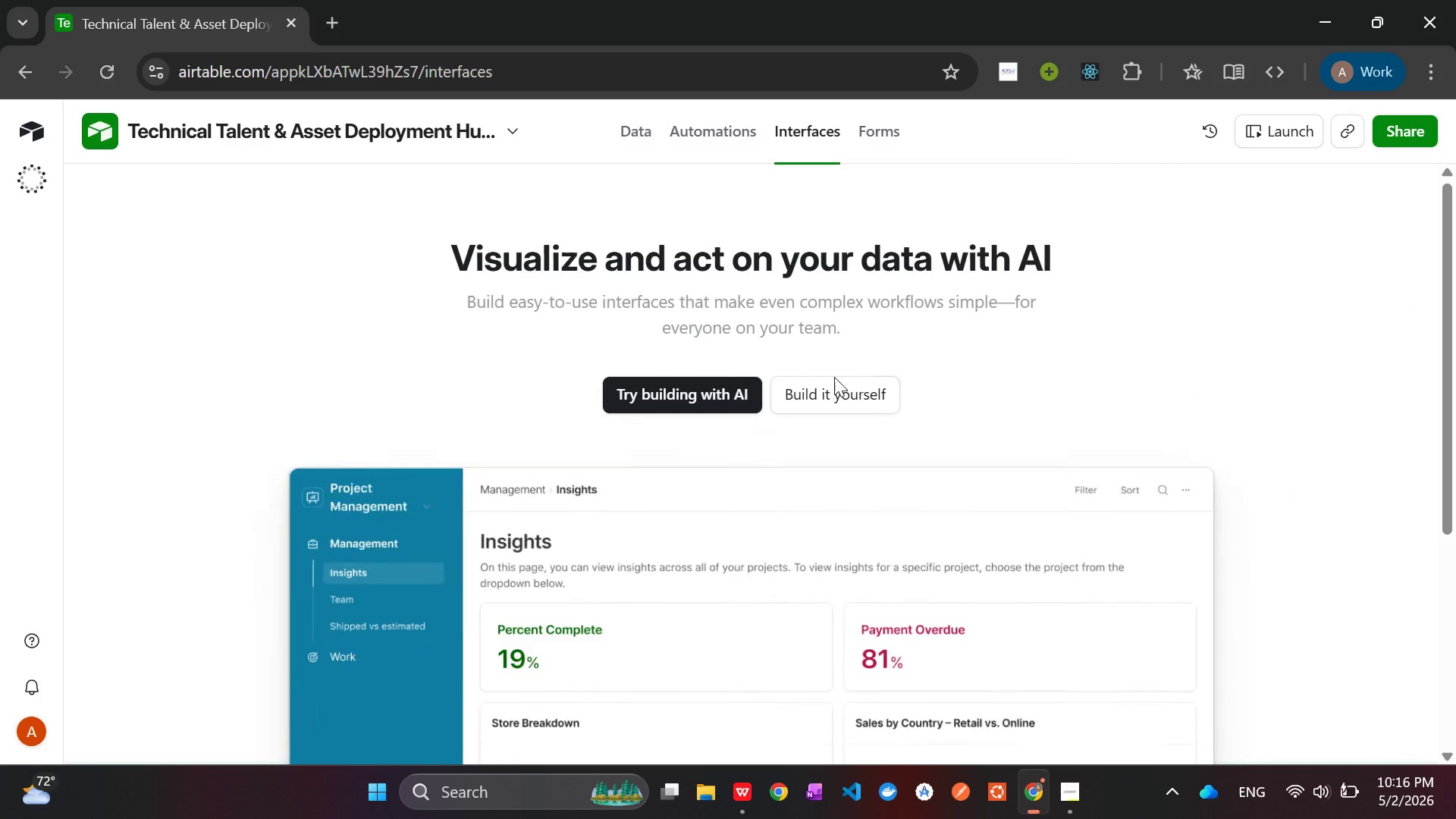 
left_click([843, 394])
 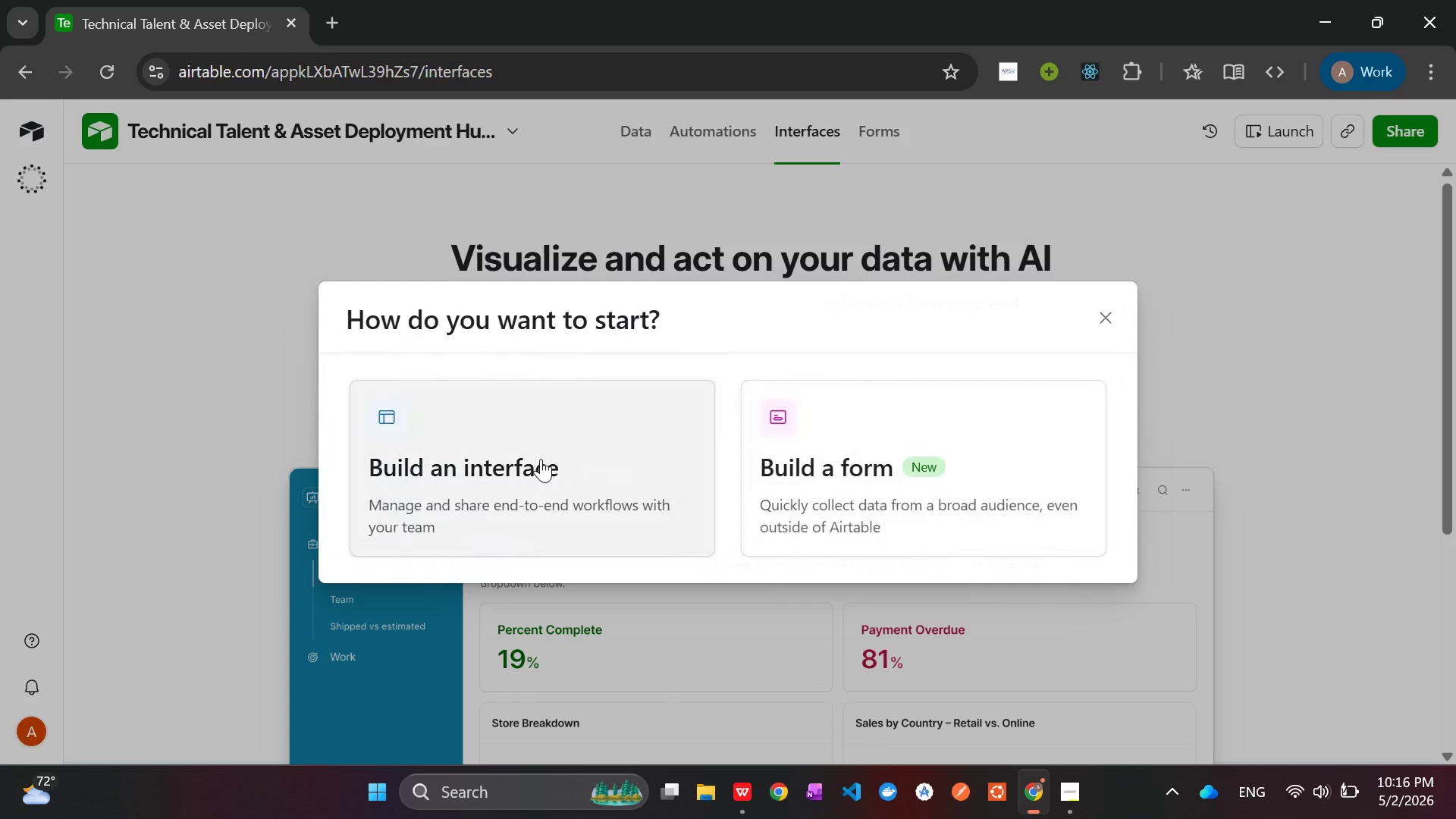 
left_click([538, 459])
 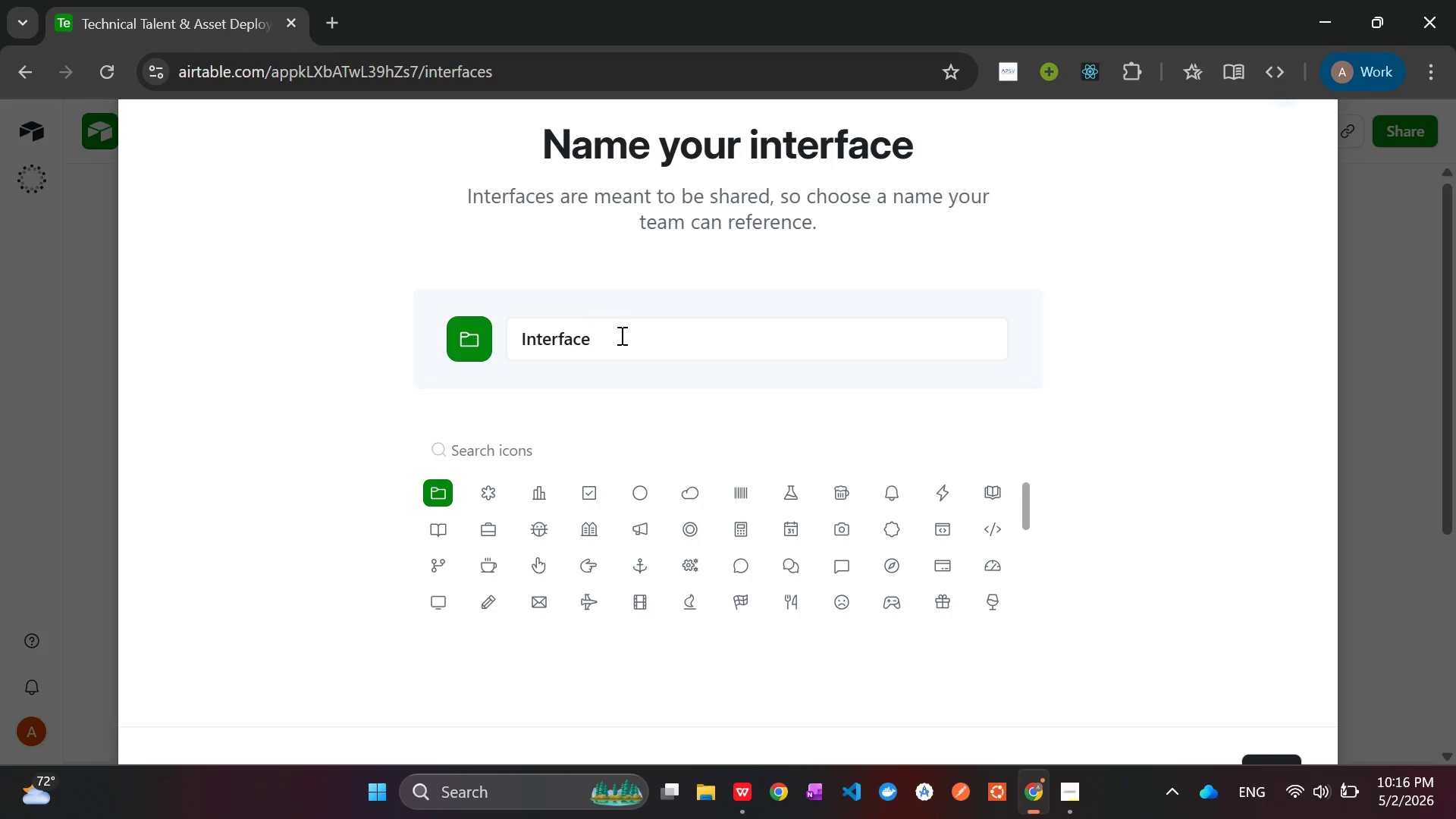 
wait(7.55)
 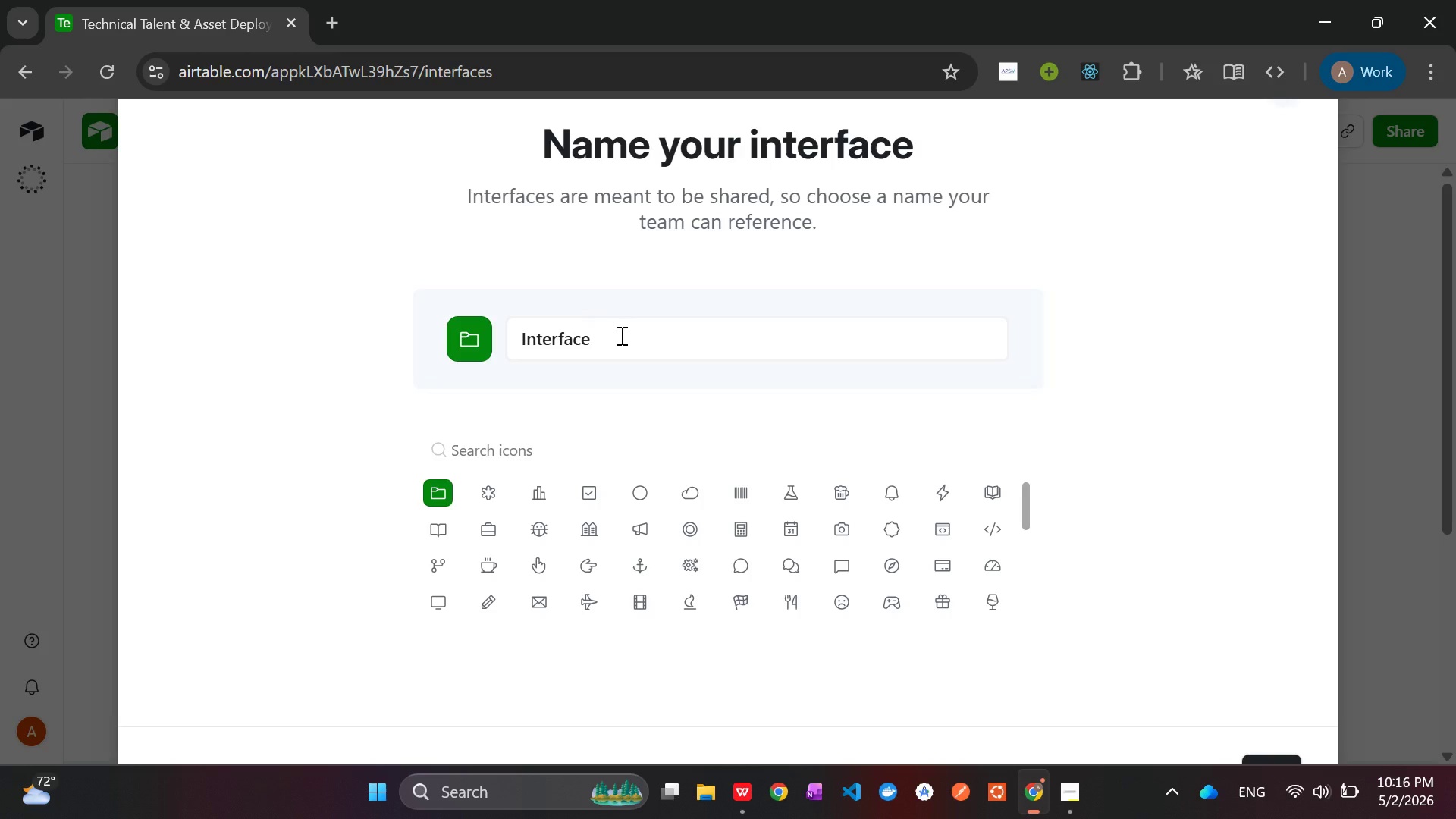 
left_click([620, 335])
 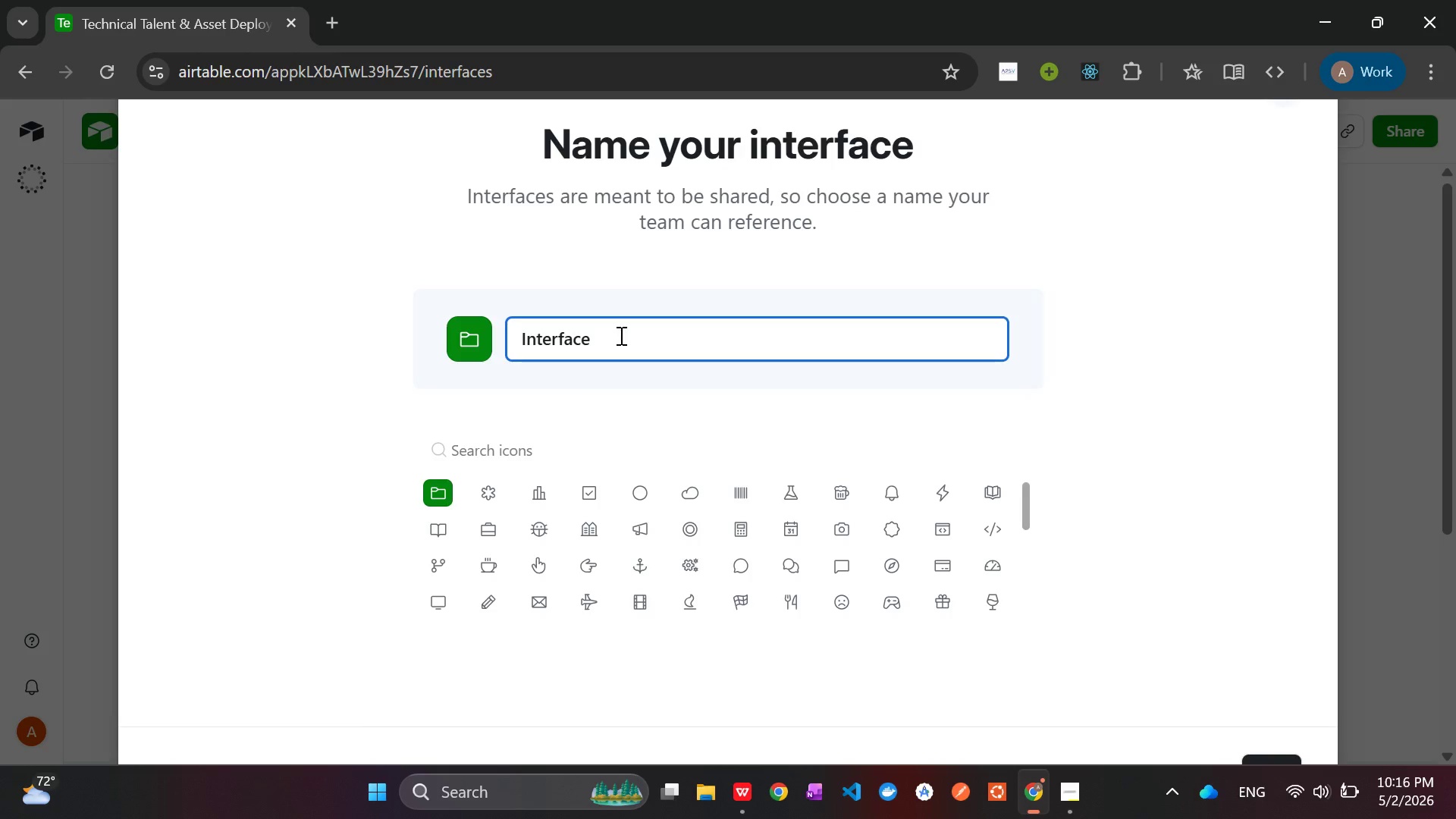 
hold_key(key=Backspace, duration=0.91)
 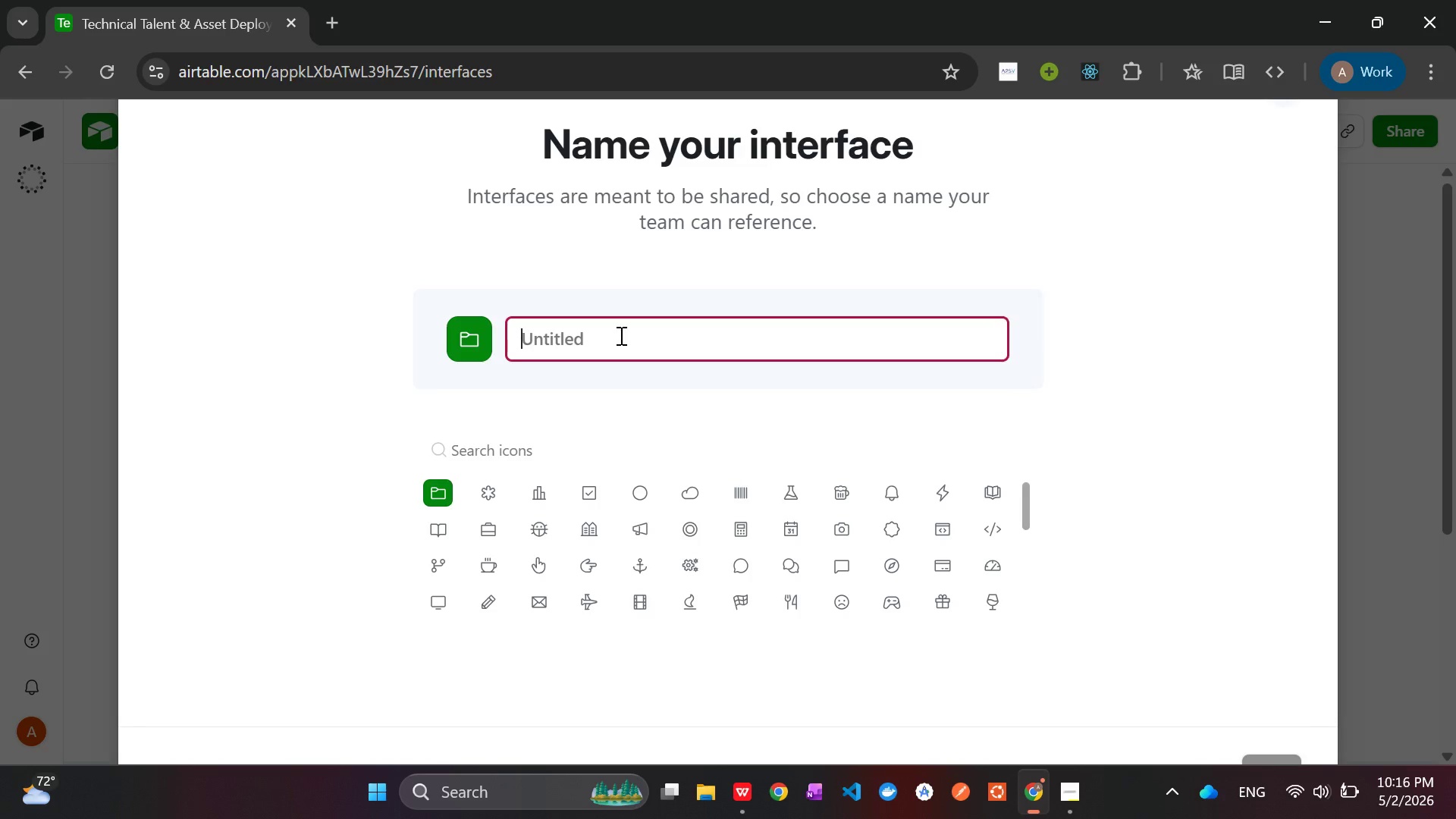 
type(Capacity Dashboard)
 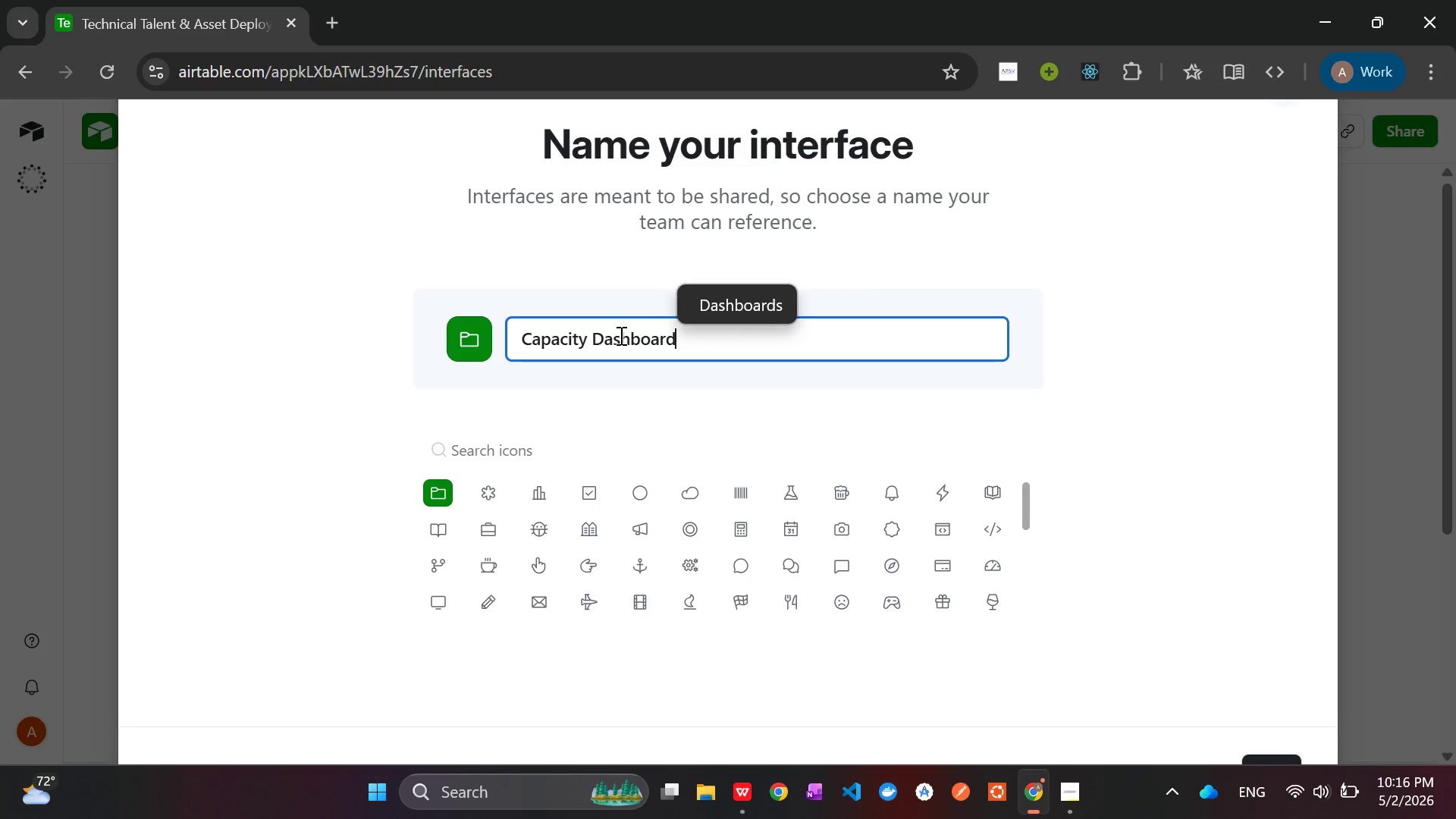 
left_click([1272, 757])
 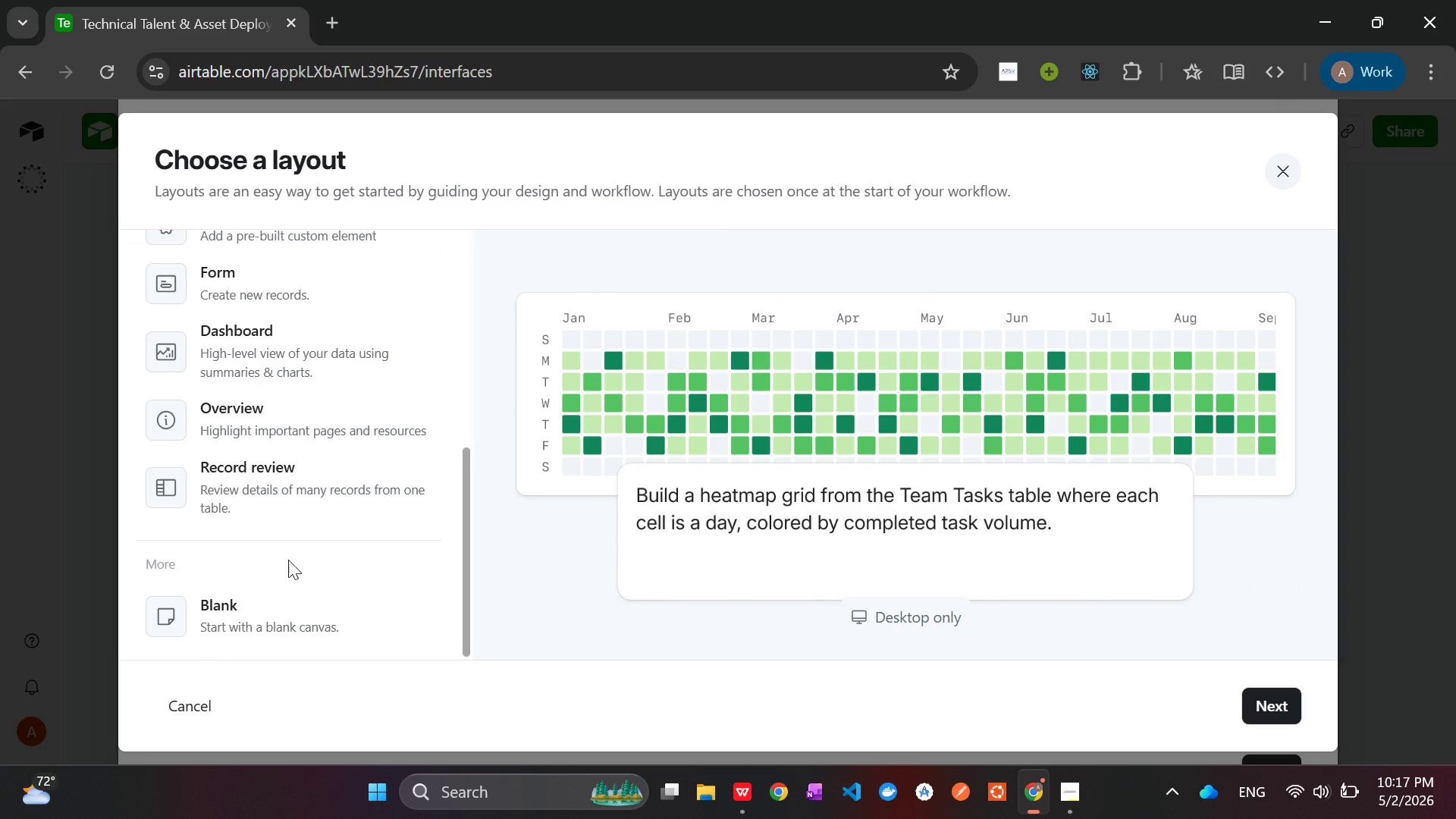 
left_click([269, 594])
 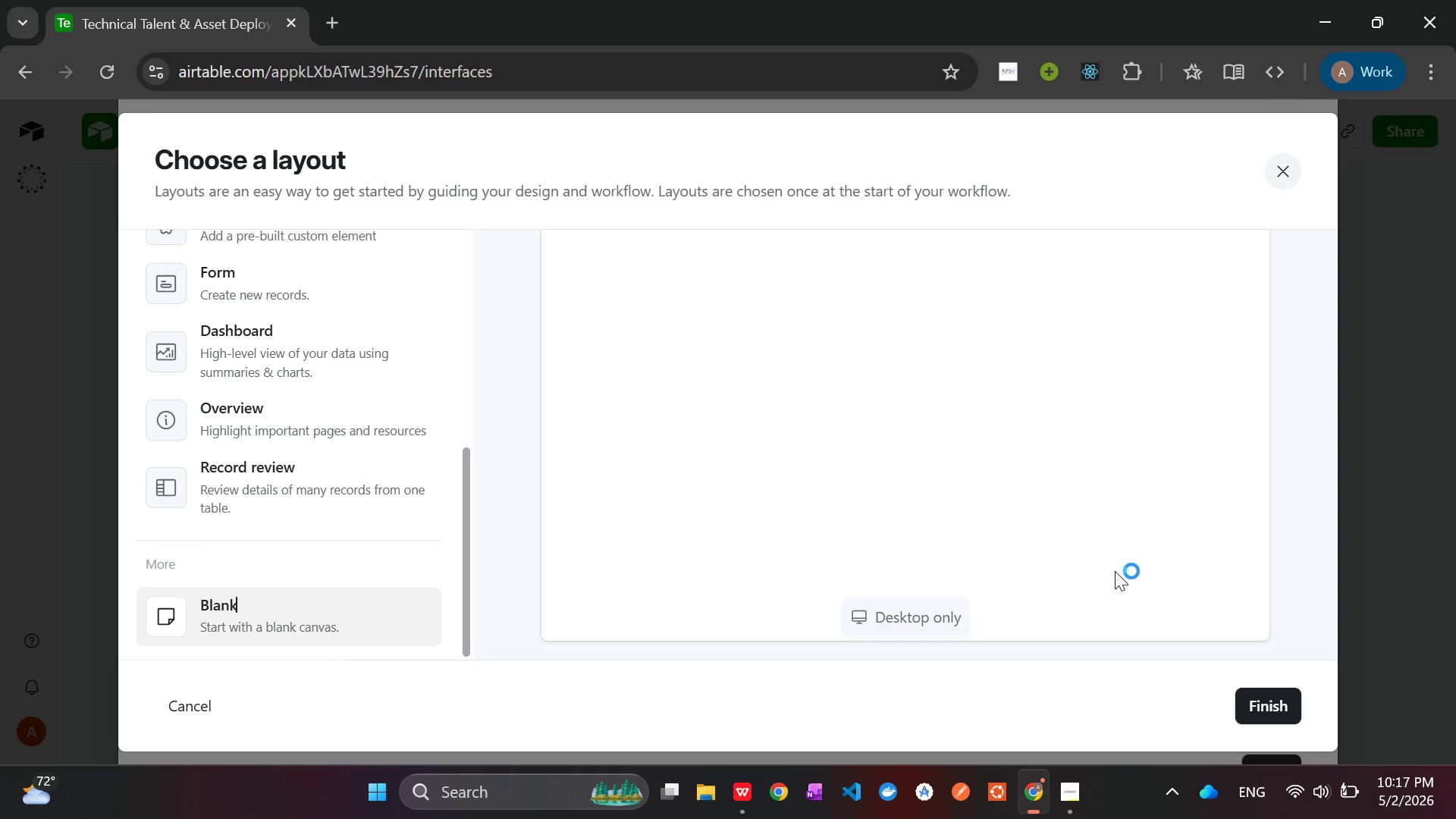 
left_click([1282, 712])
 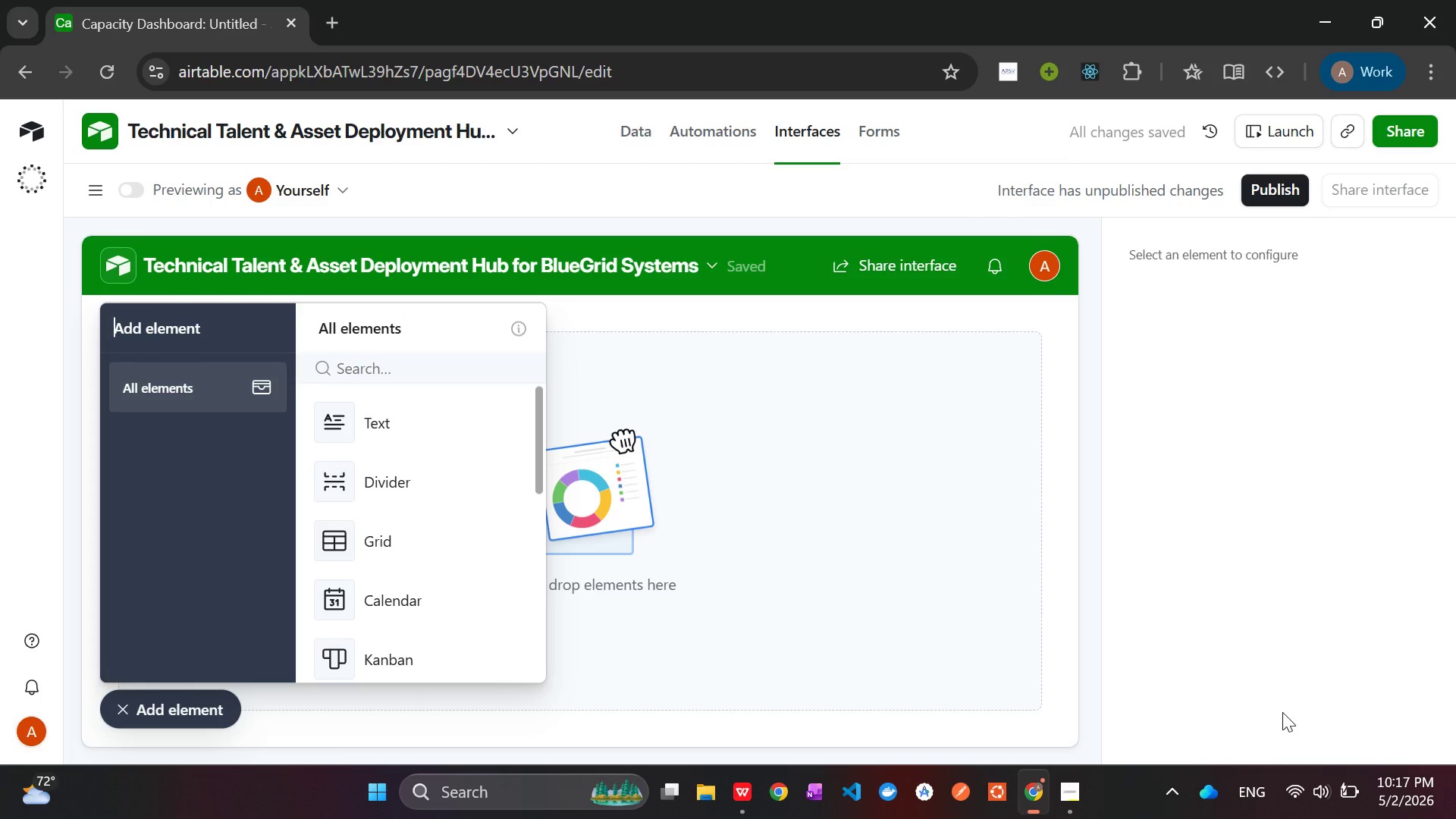 
wait(14.88)
 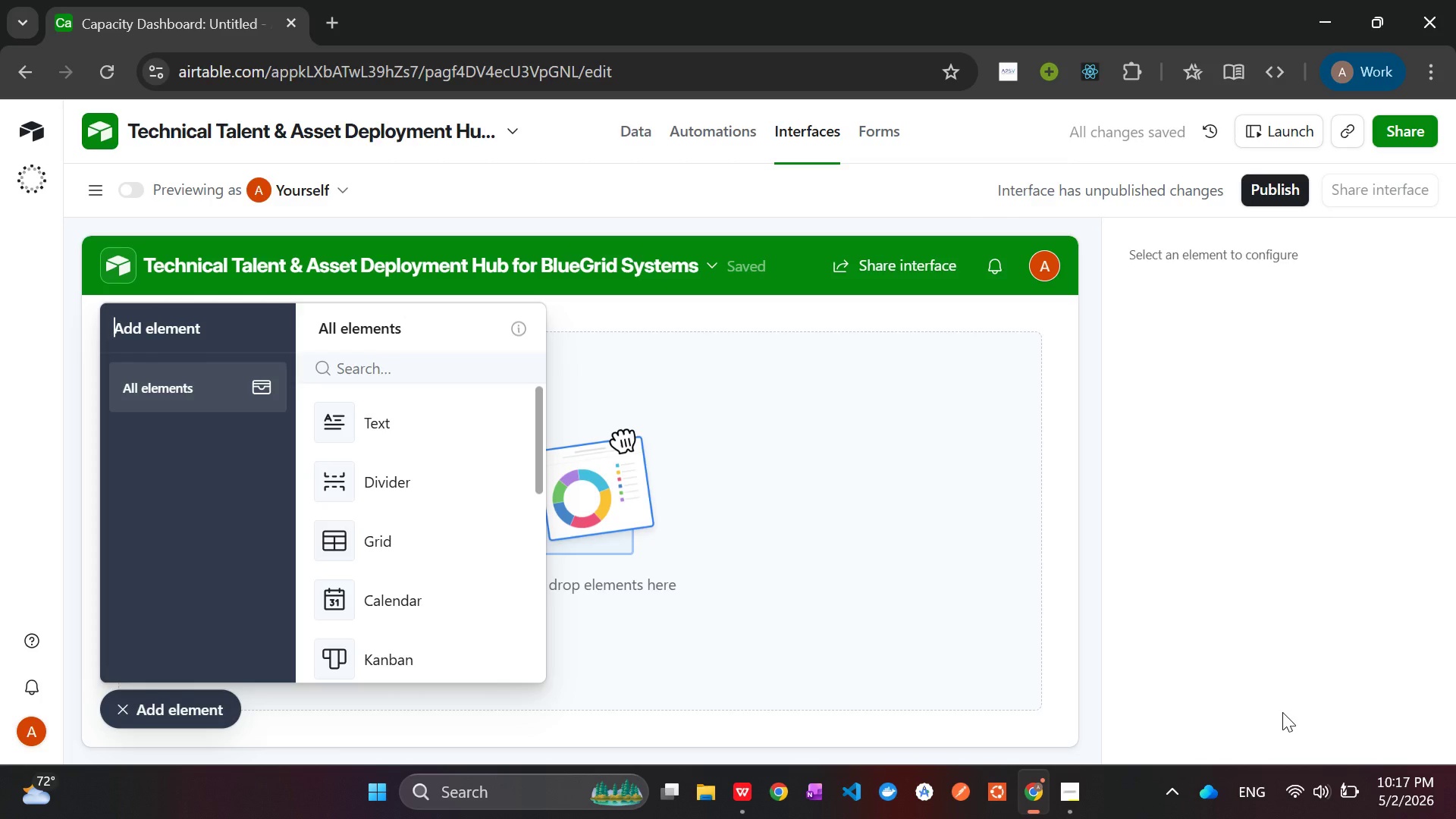 
left_click([399, 582])
 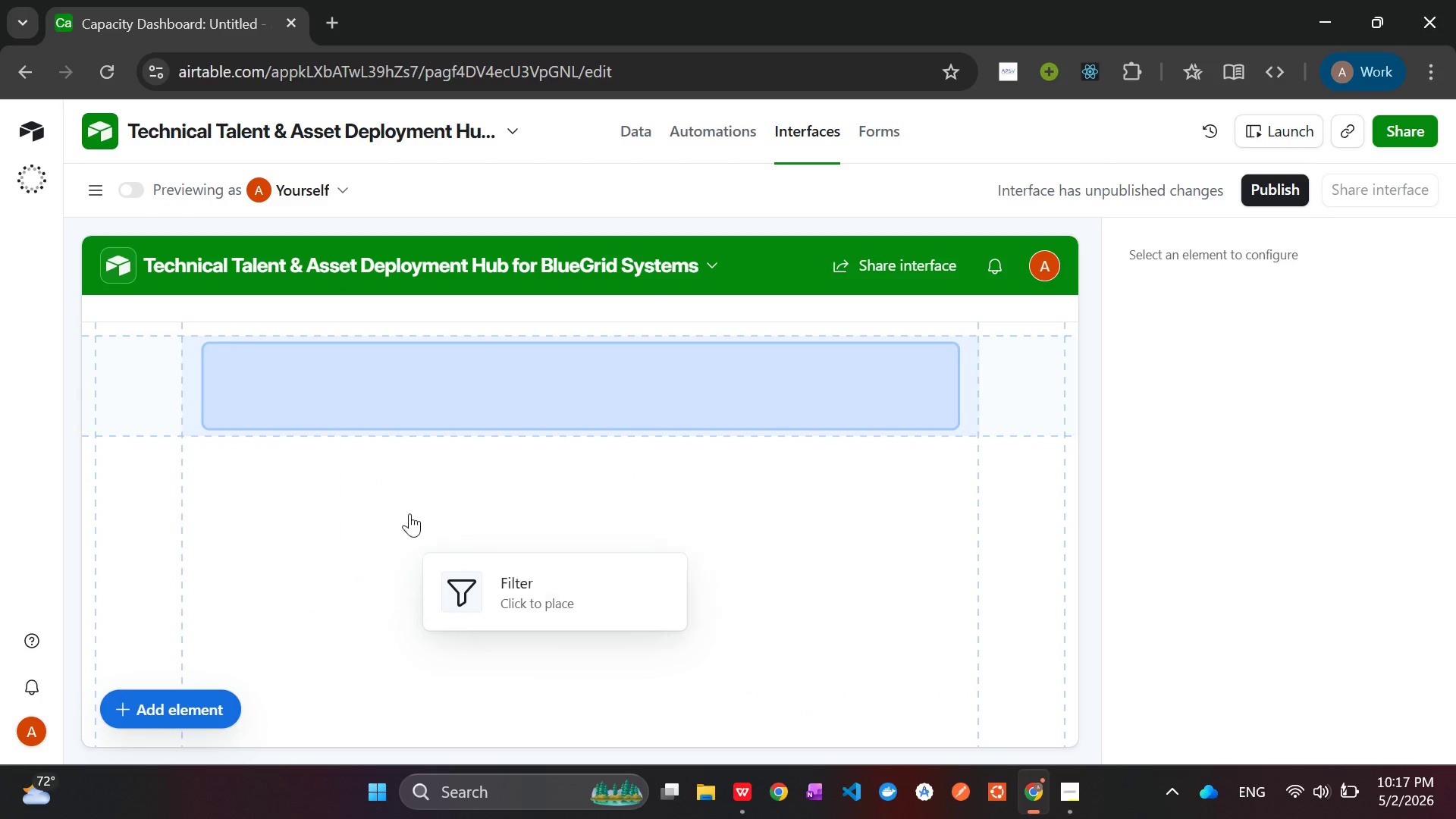 
left_click([435, 381])
 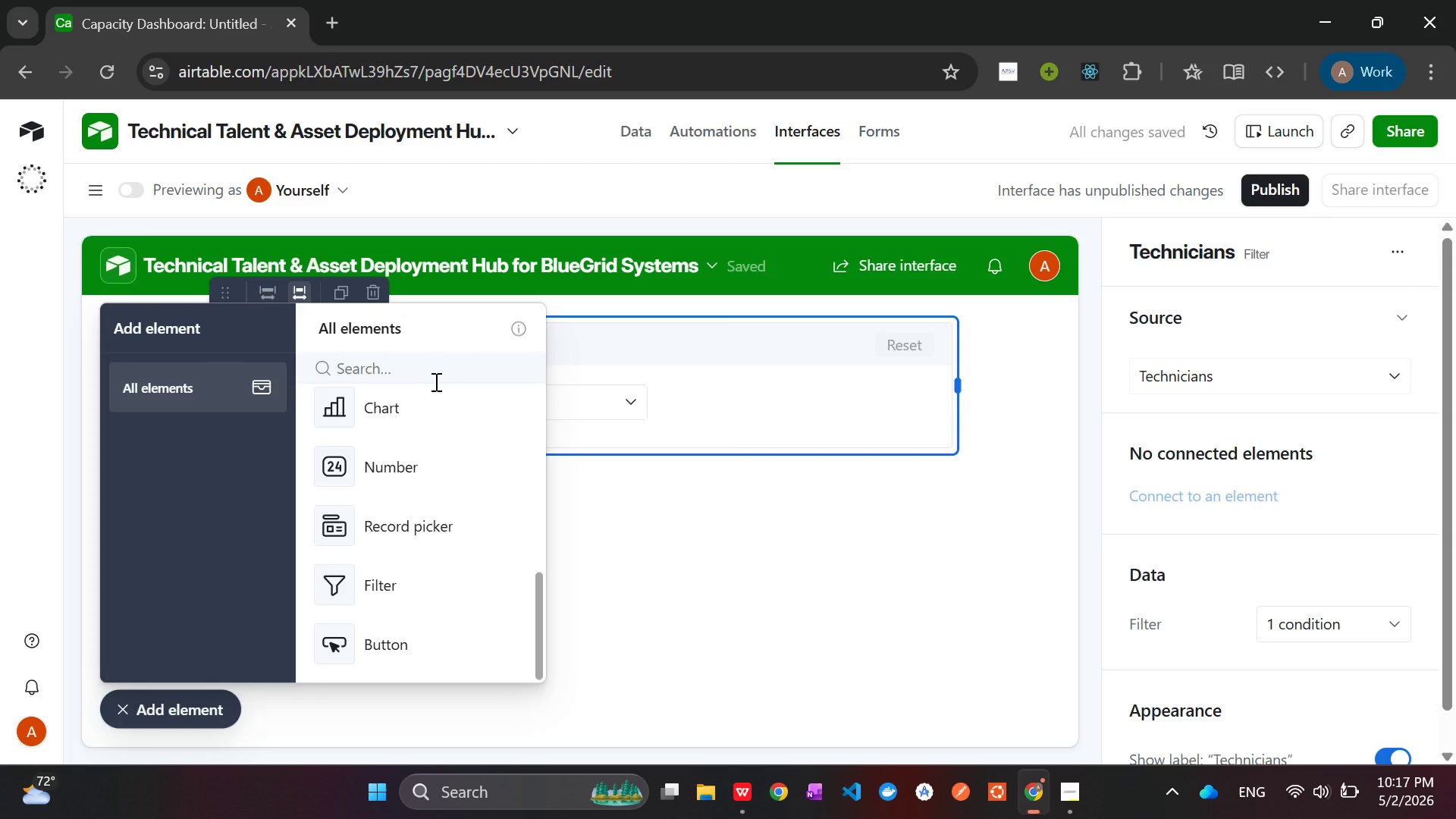 
wait(11.31)
 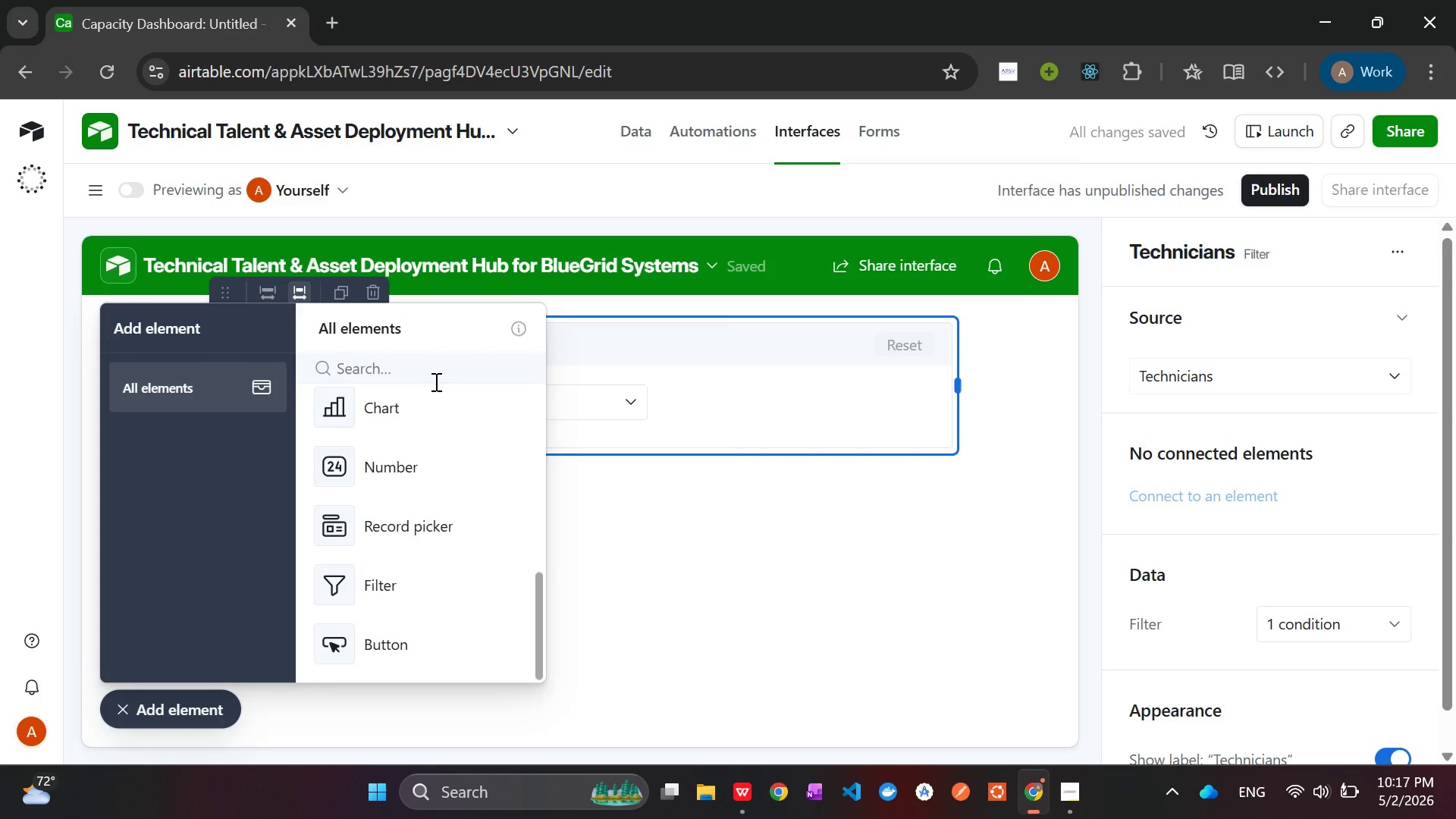 
left_click([1295, 364])
 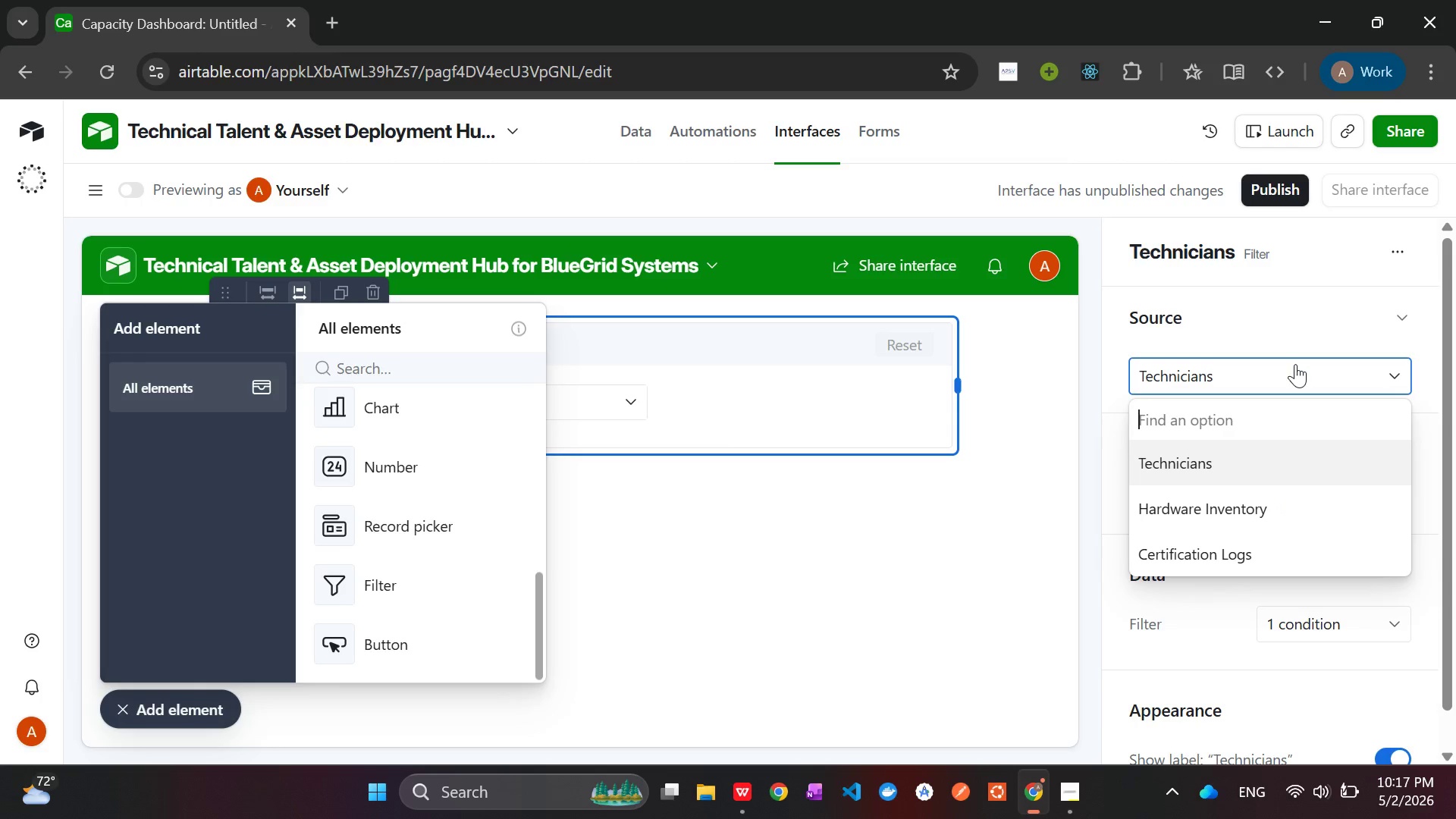 
left_click([1295, 364])
 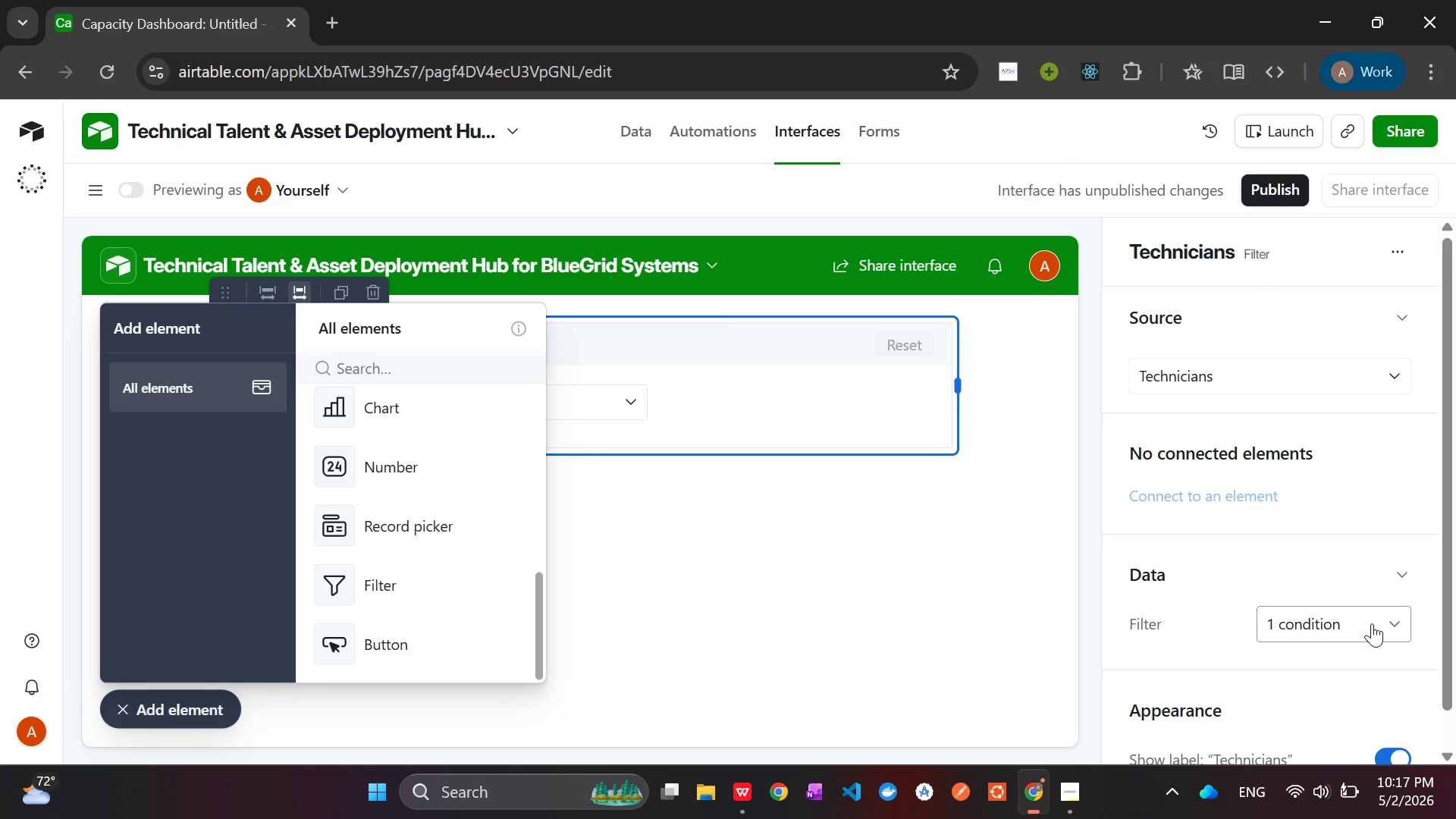 
left_click([1372, 623])
 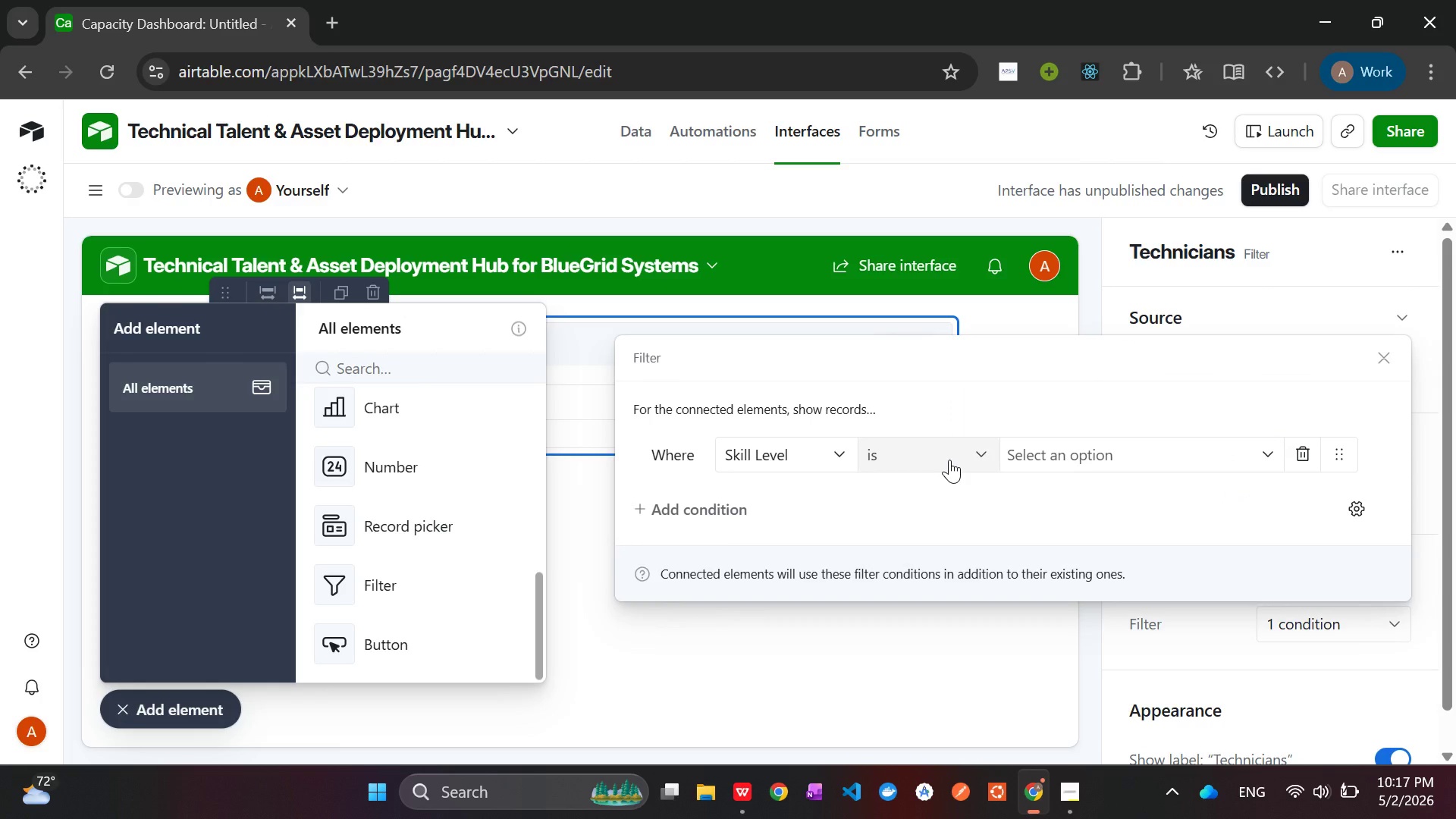 
wait(12.48)
 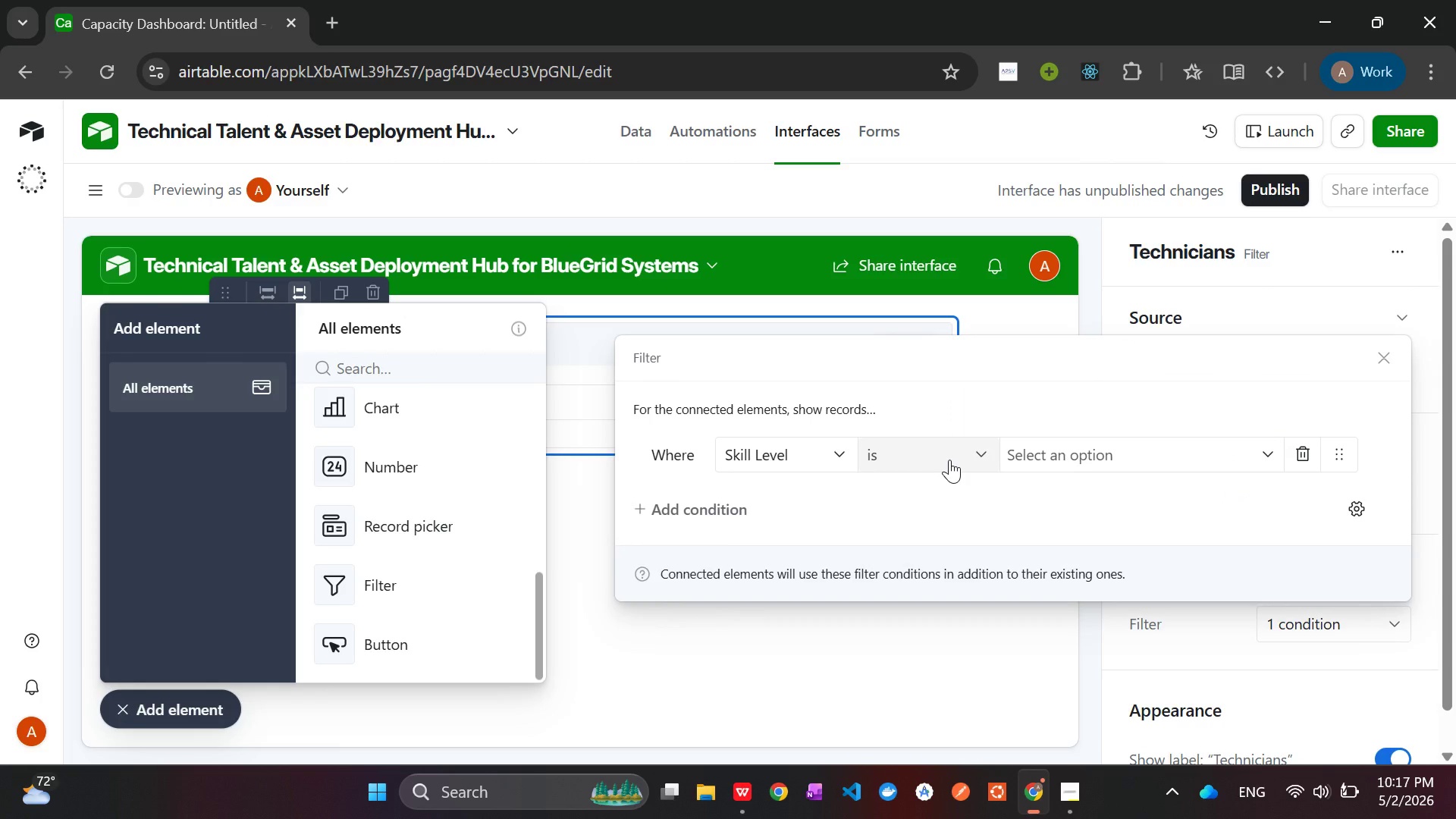 
left_click([1128, 454])
 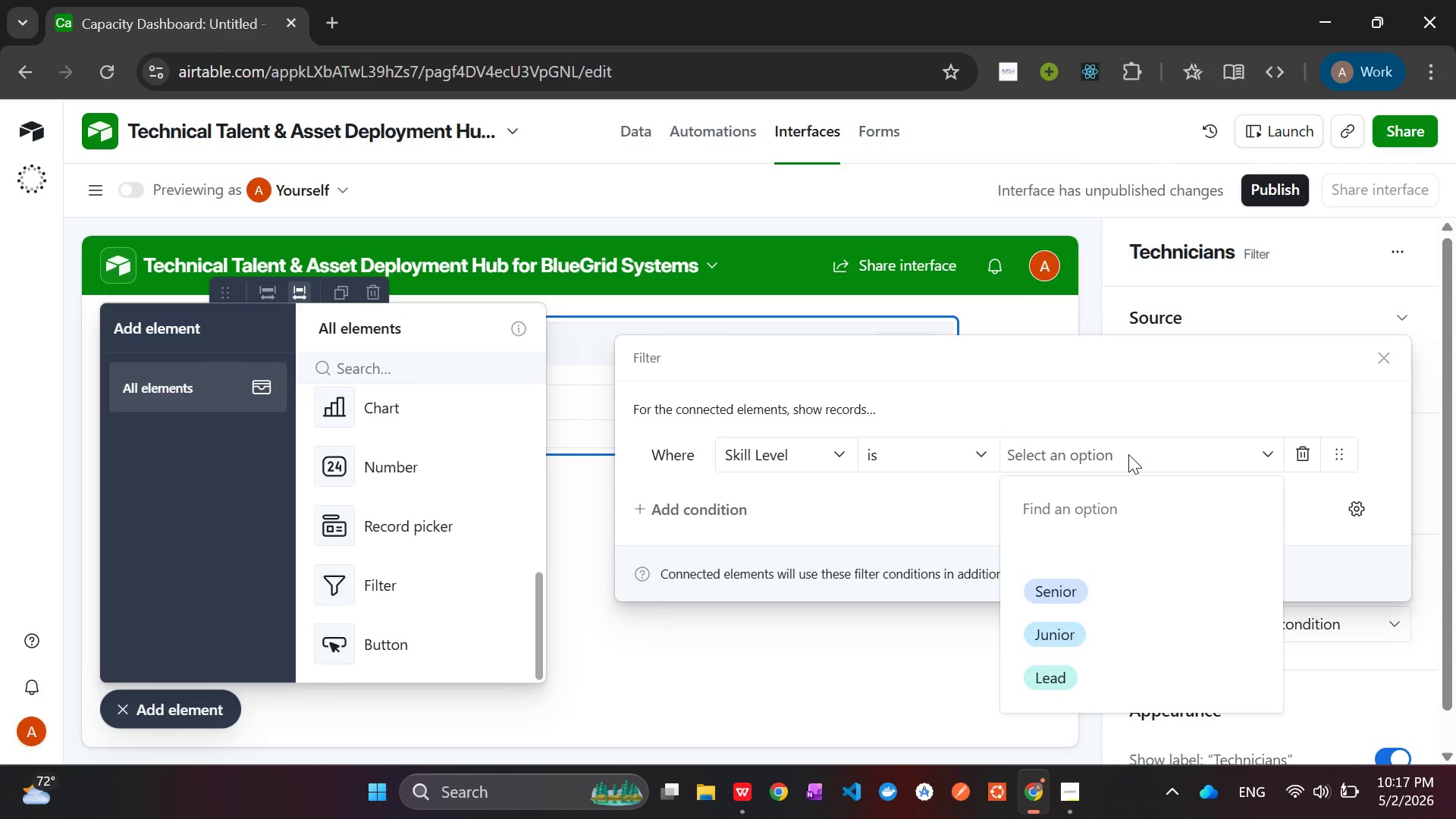 
left_click([1128, 454])
 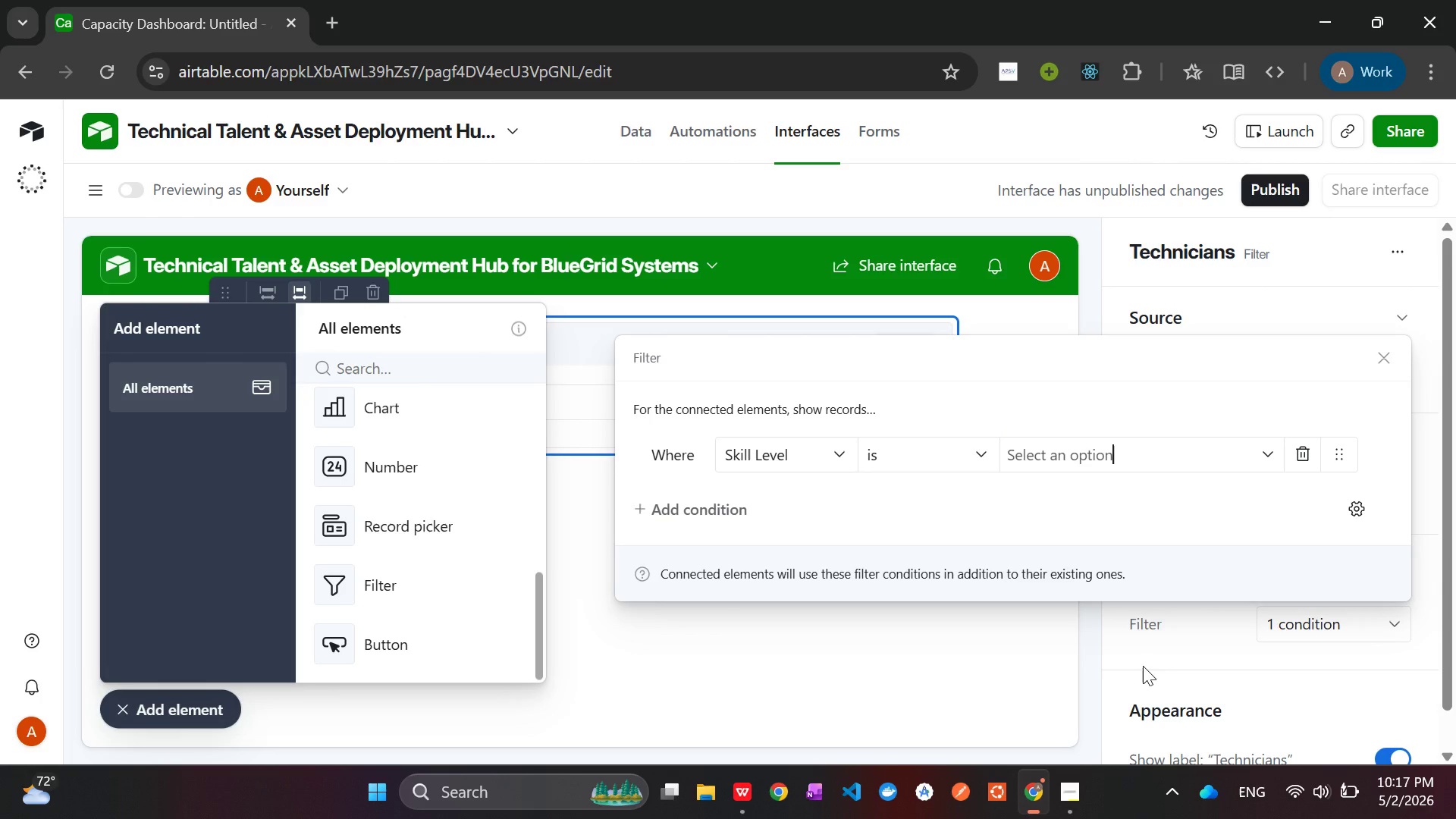 
left_click([1141, 661])
 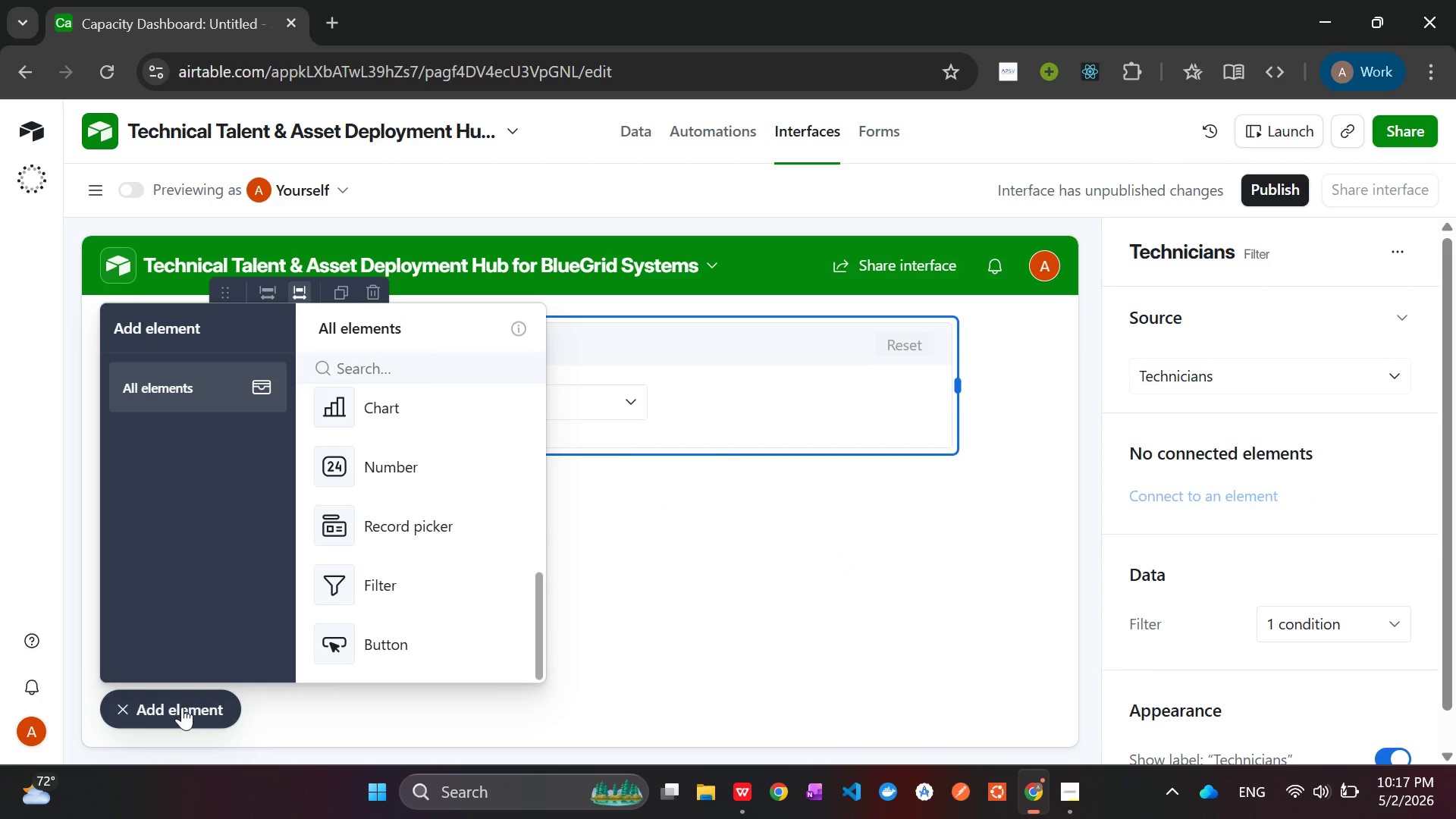 
left_click([181, 708])
 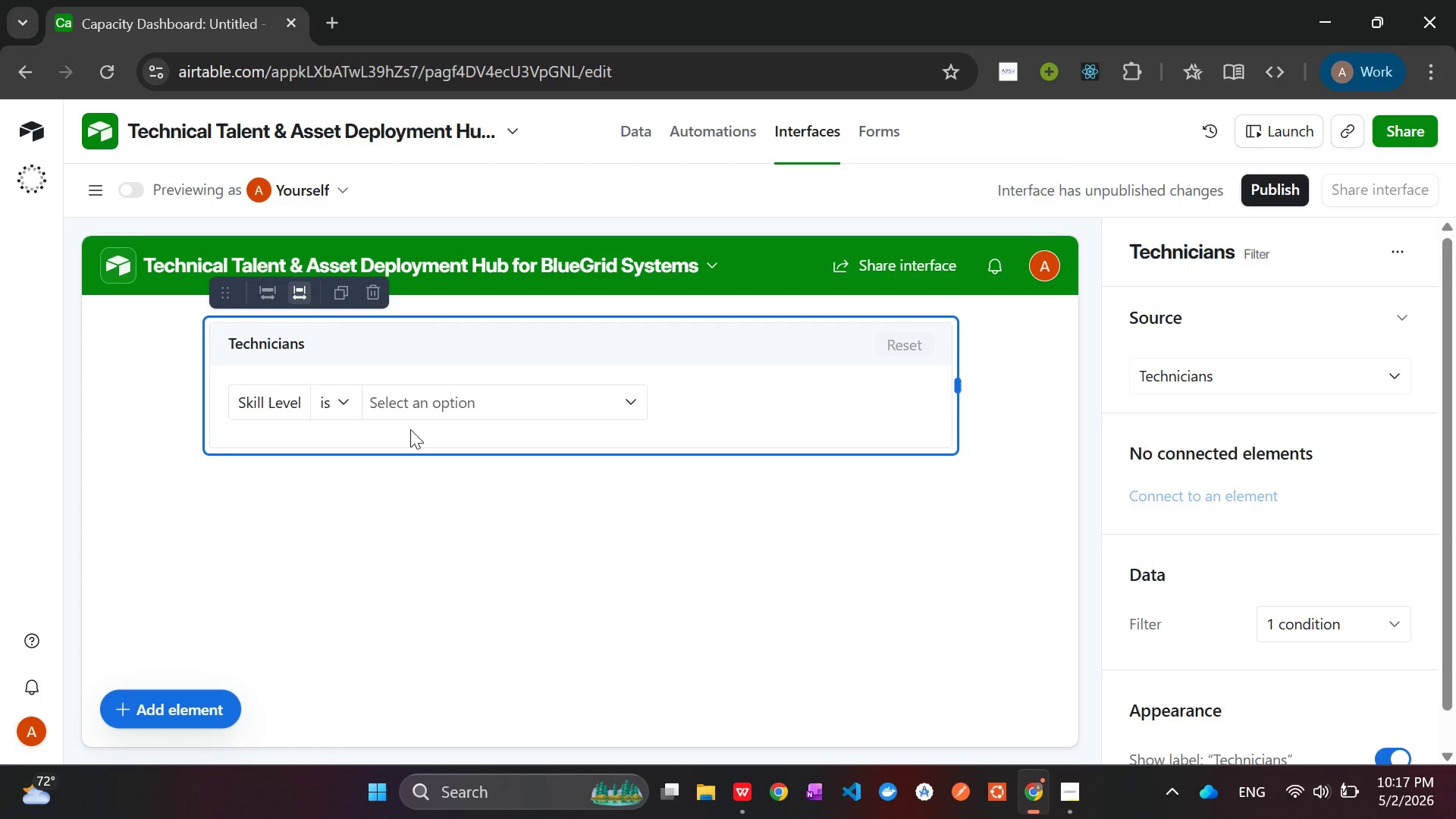 
left_click([500, 403])
 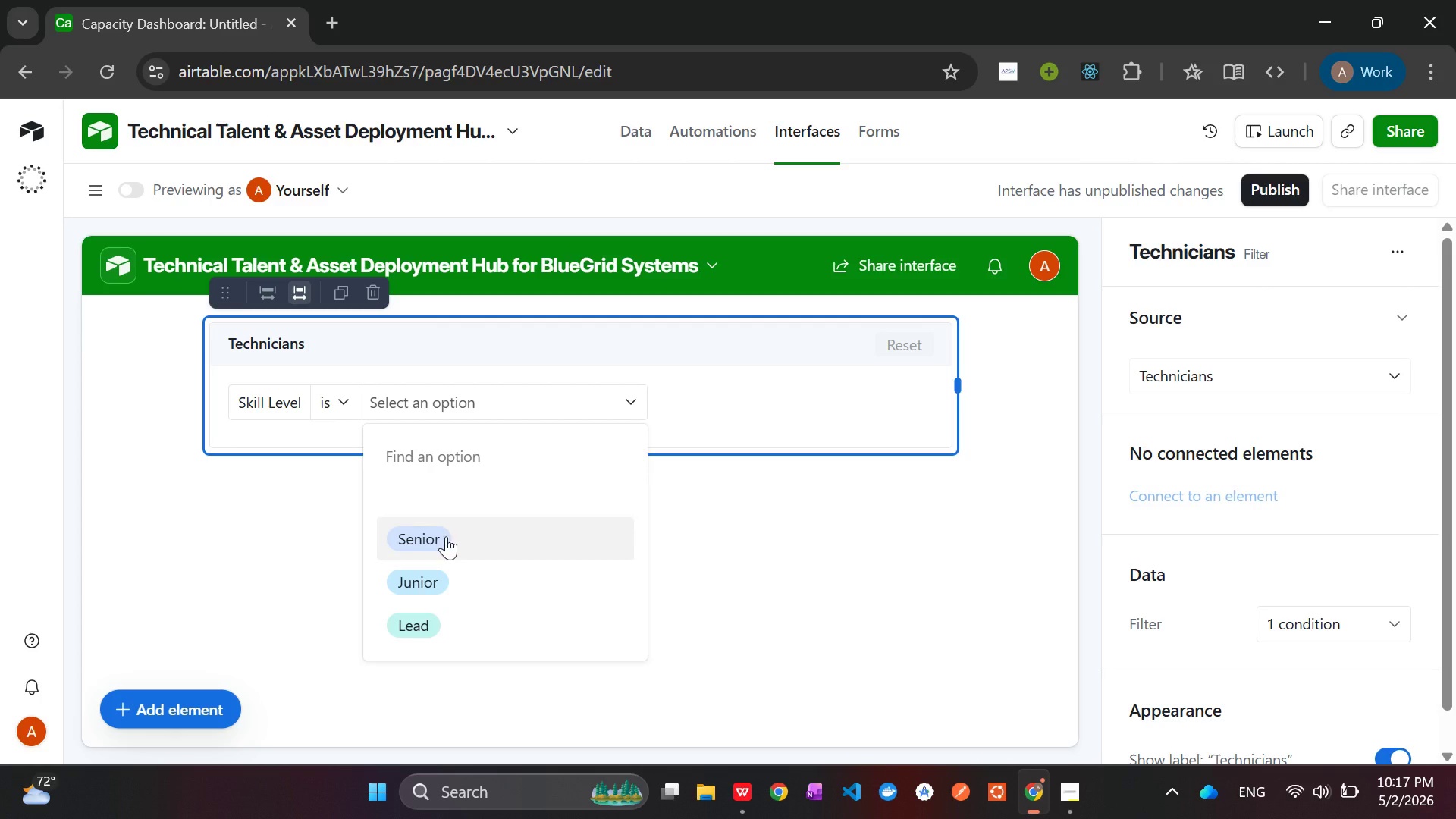 
left_click([446, 538])
 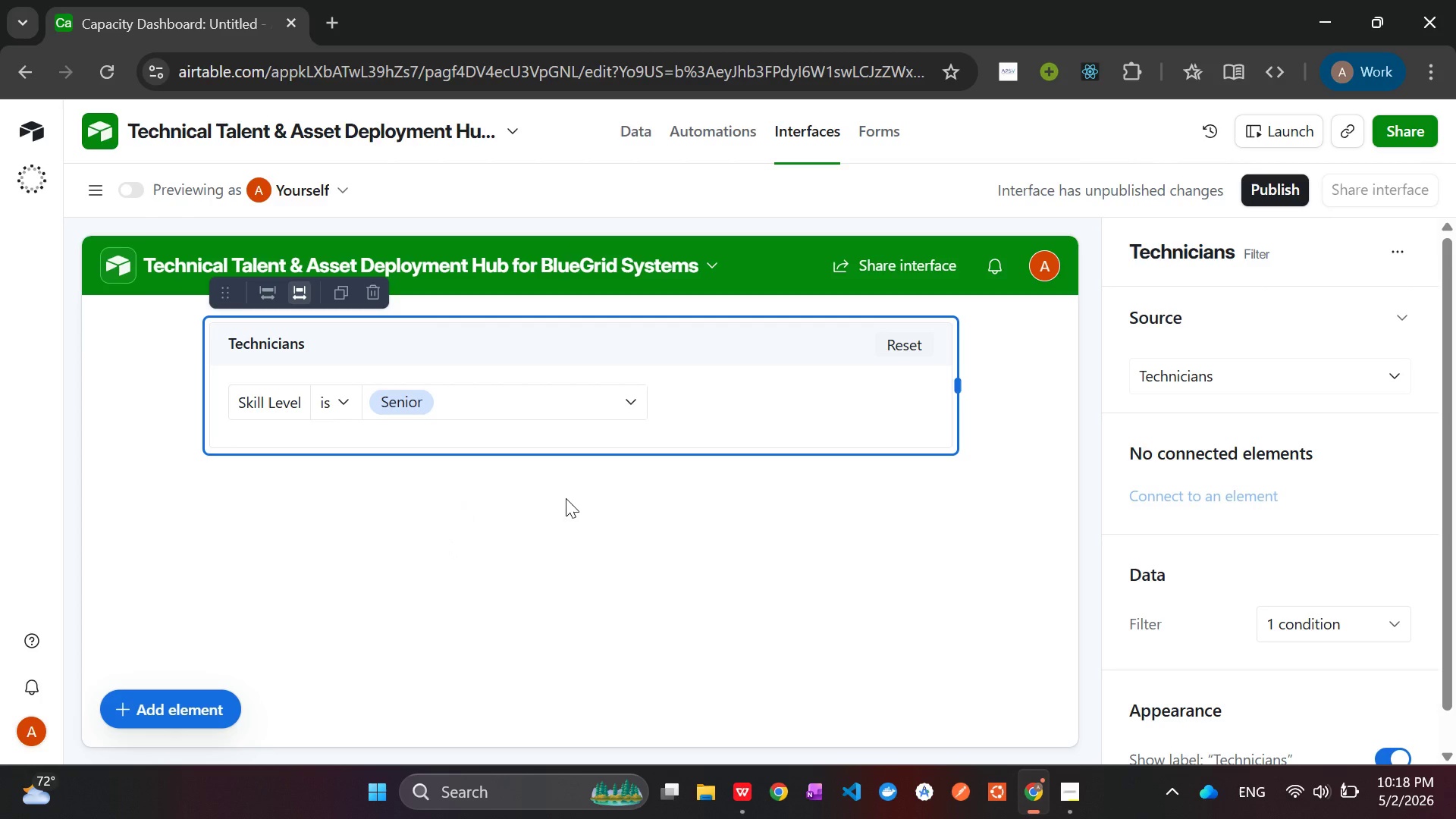 
left_click([999, 440])
 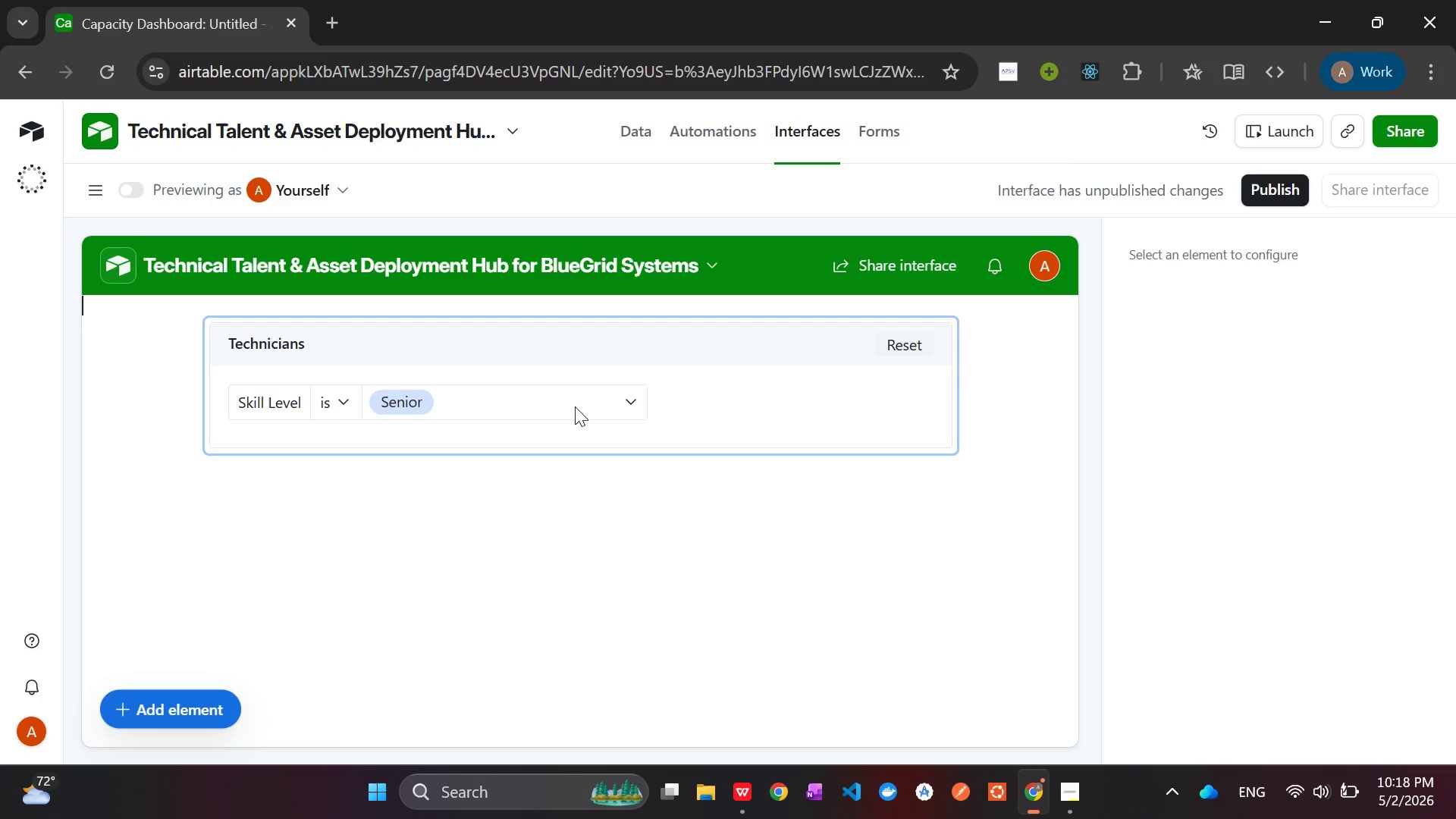 
wait(11.7)
 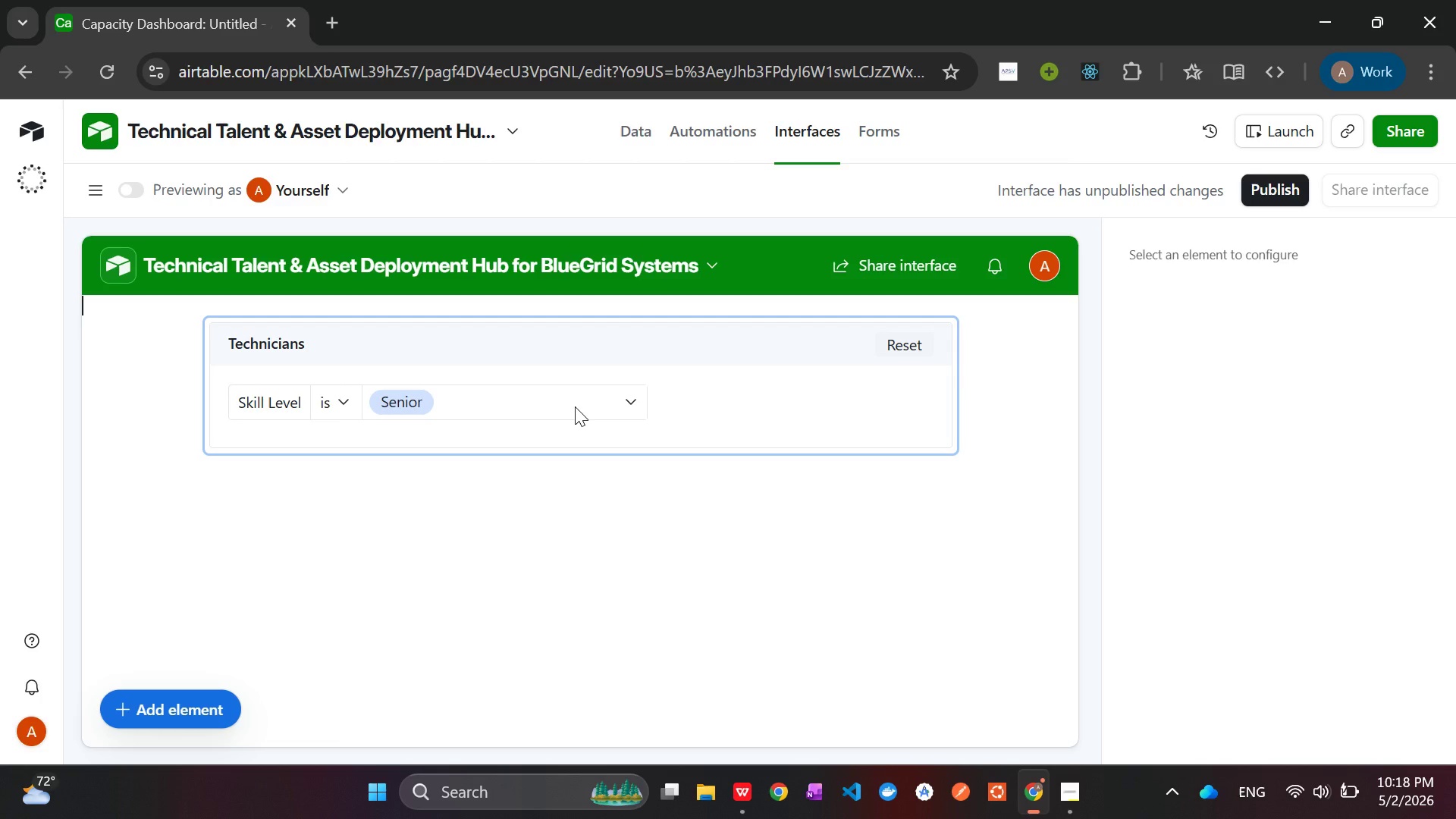 
left_click([592, 403])
 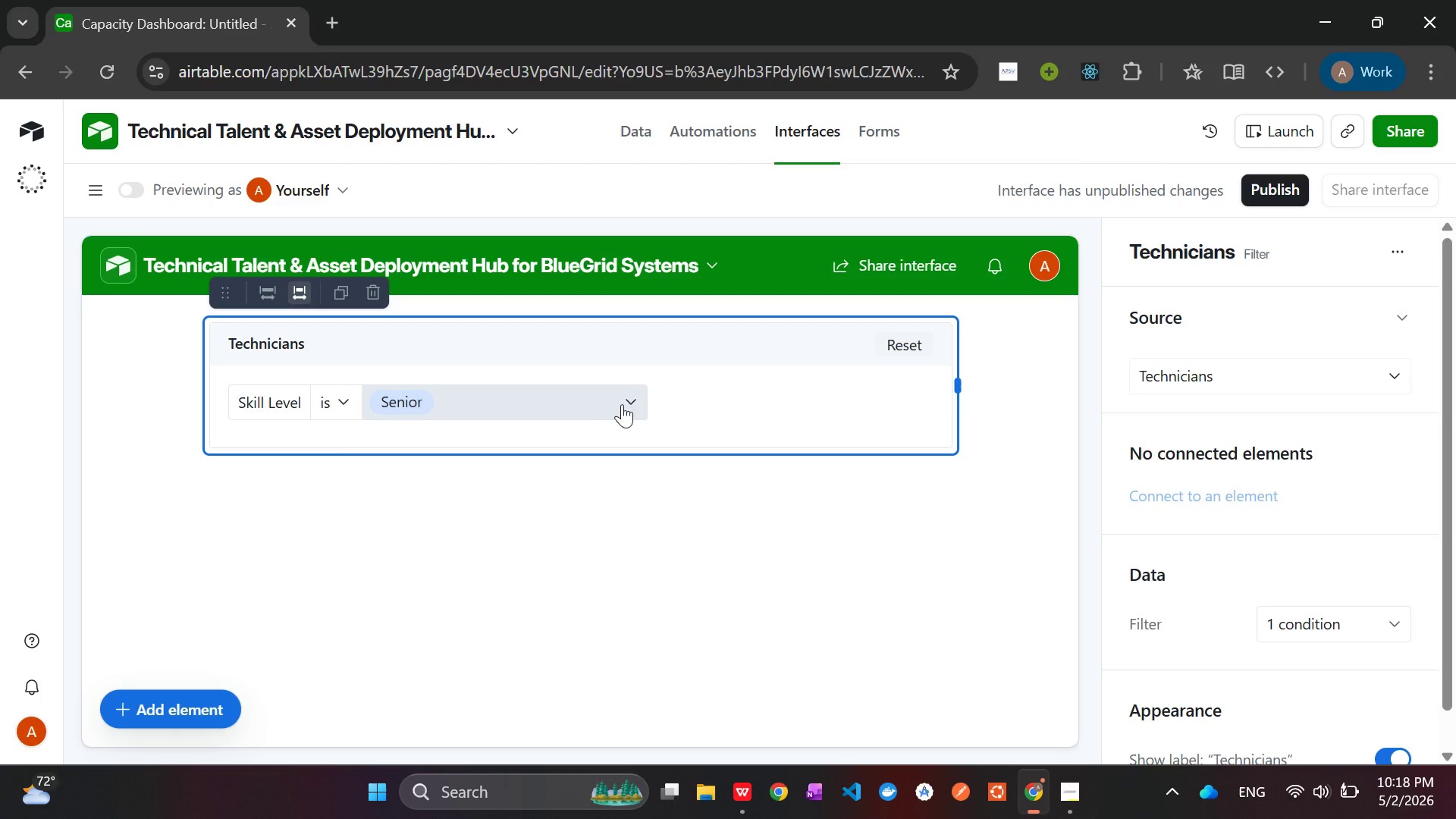 
left_click([632, 402])
 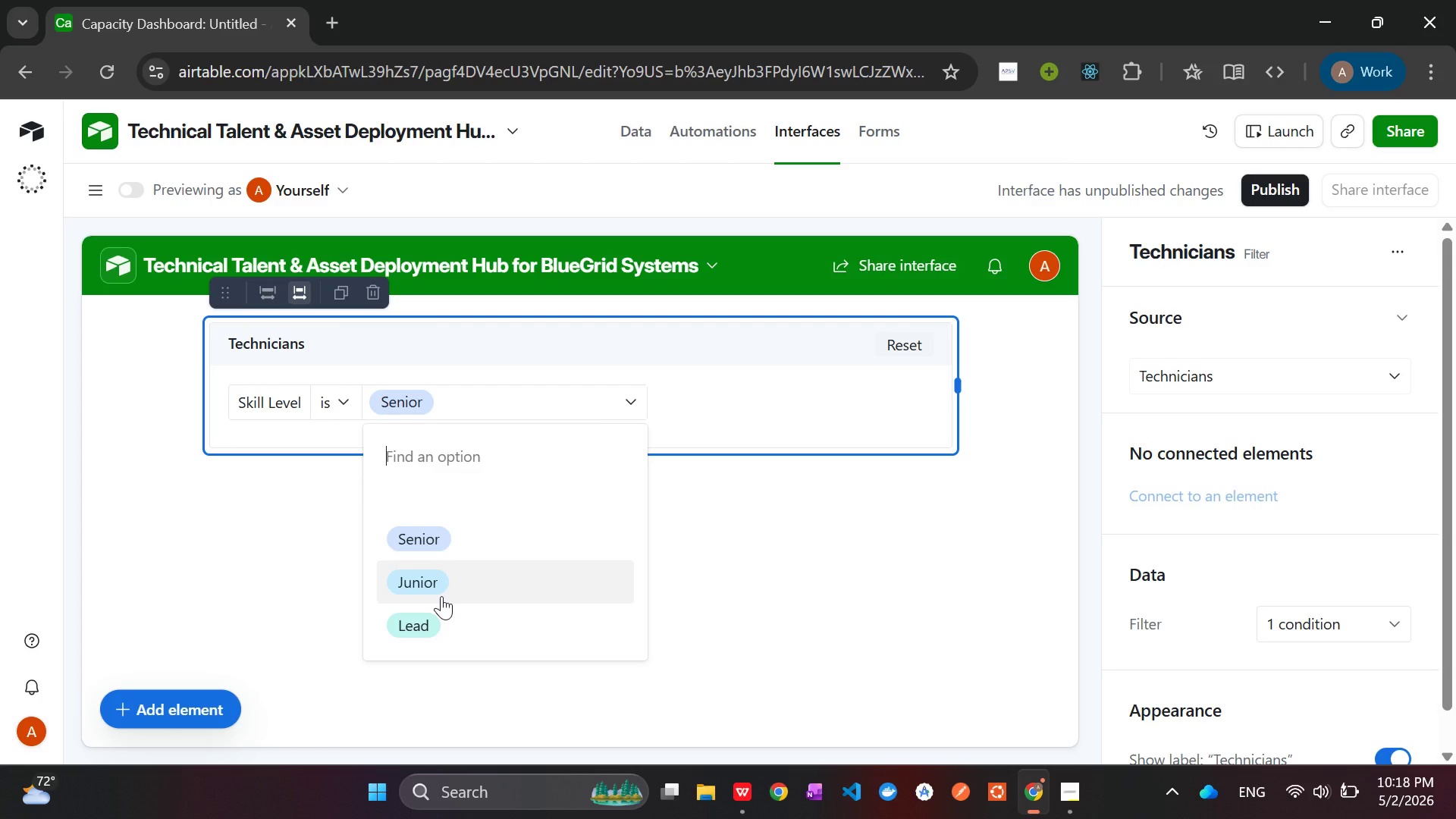 
left_click([441, 596])
 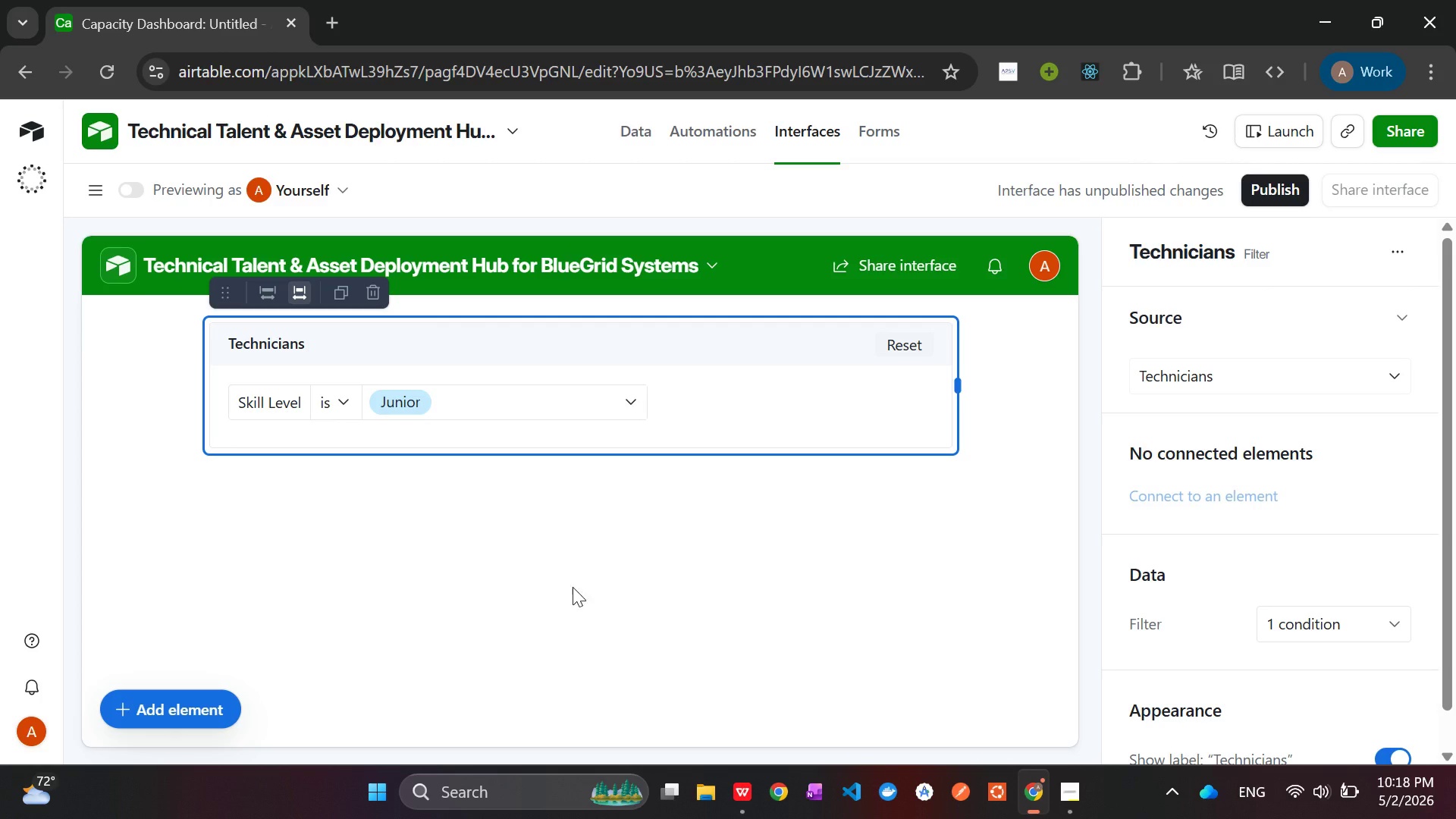 
wait(6.38)
 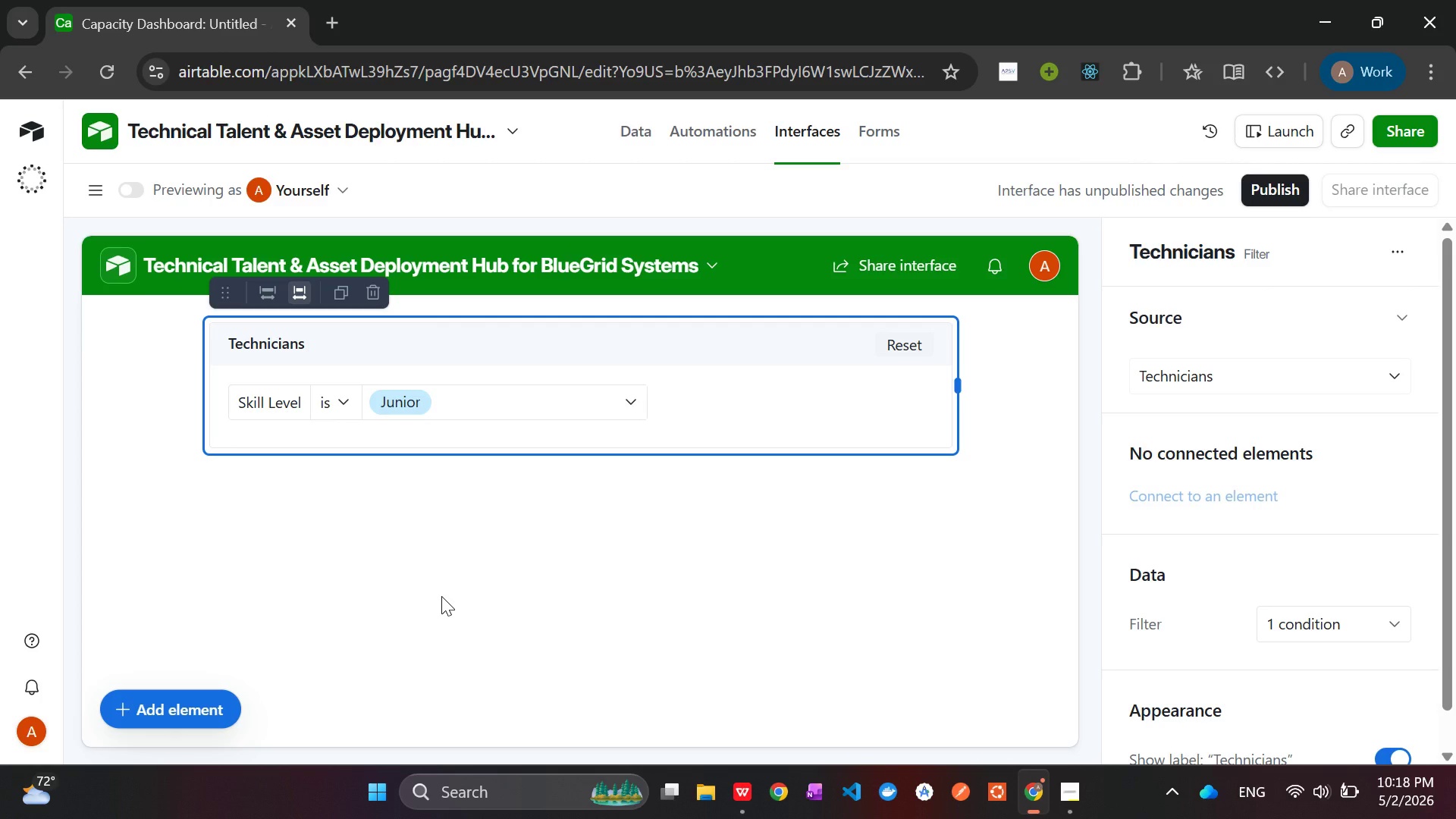 
left_click([1215, 495])
 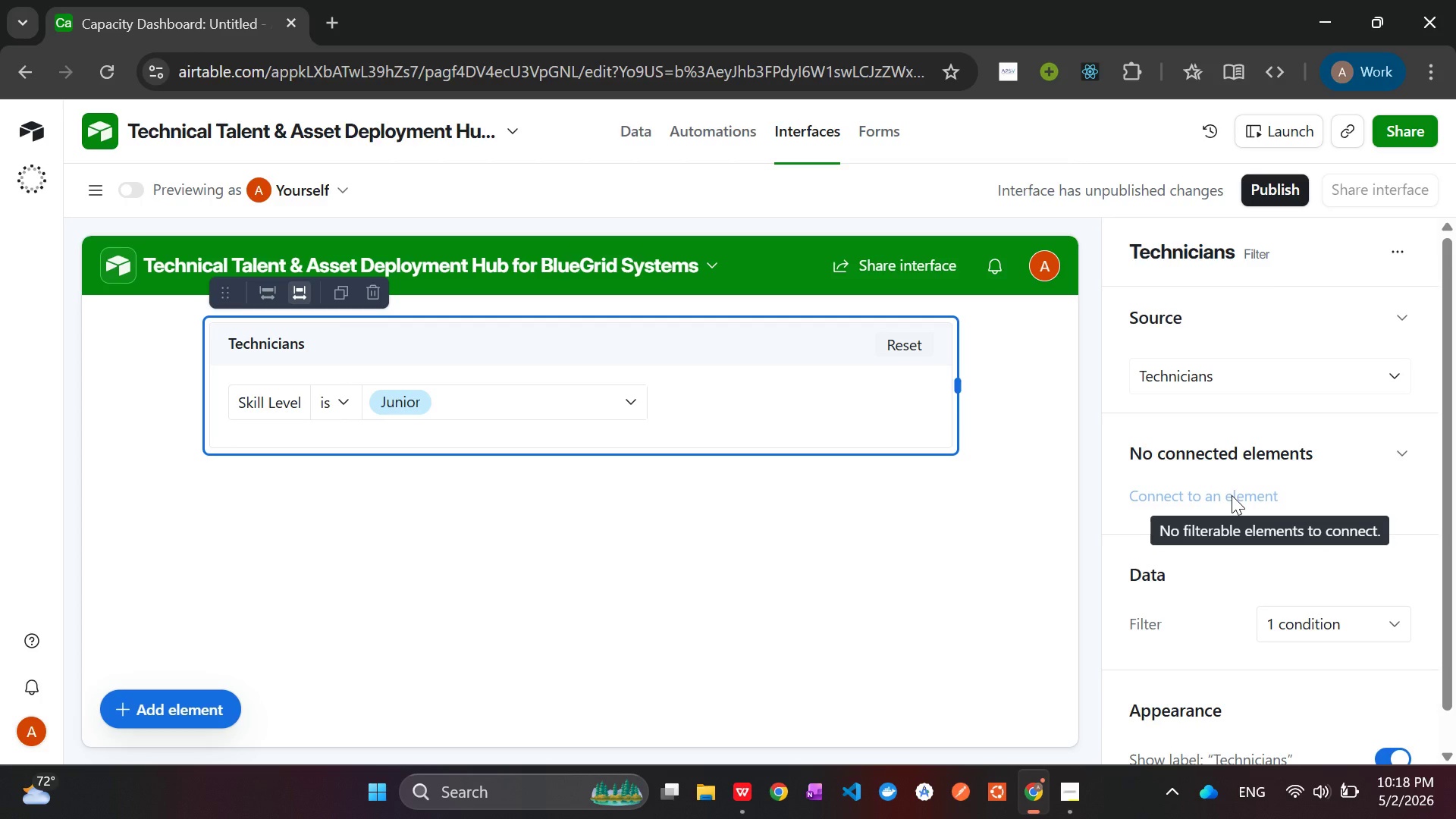 
wait(8.81)
 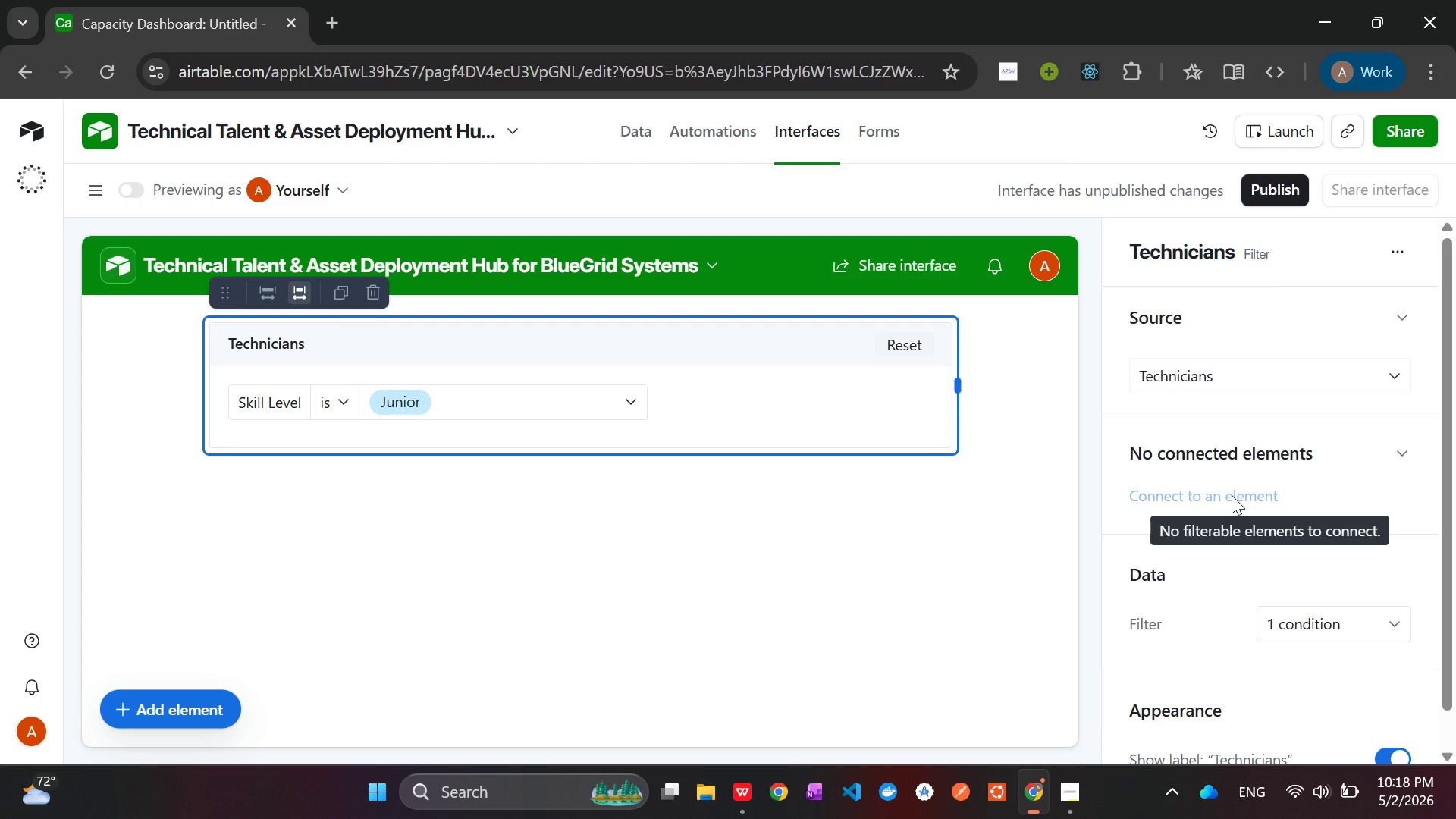 
left_click([849, 410])
 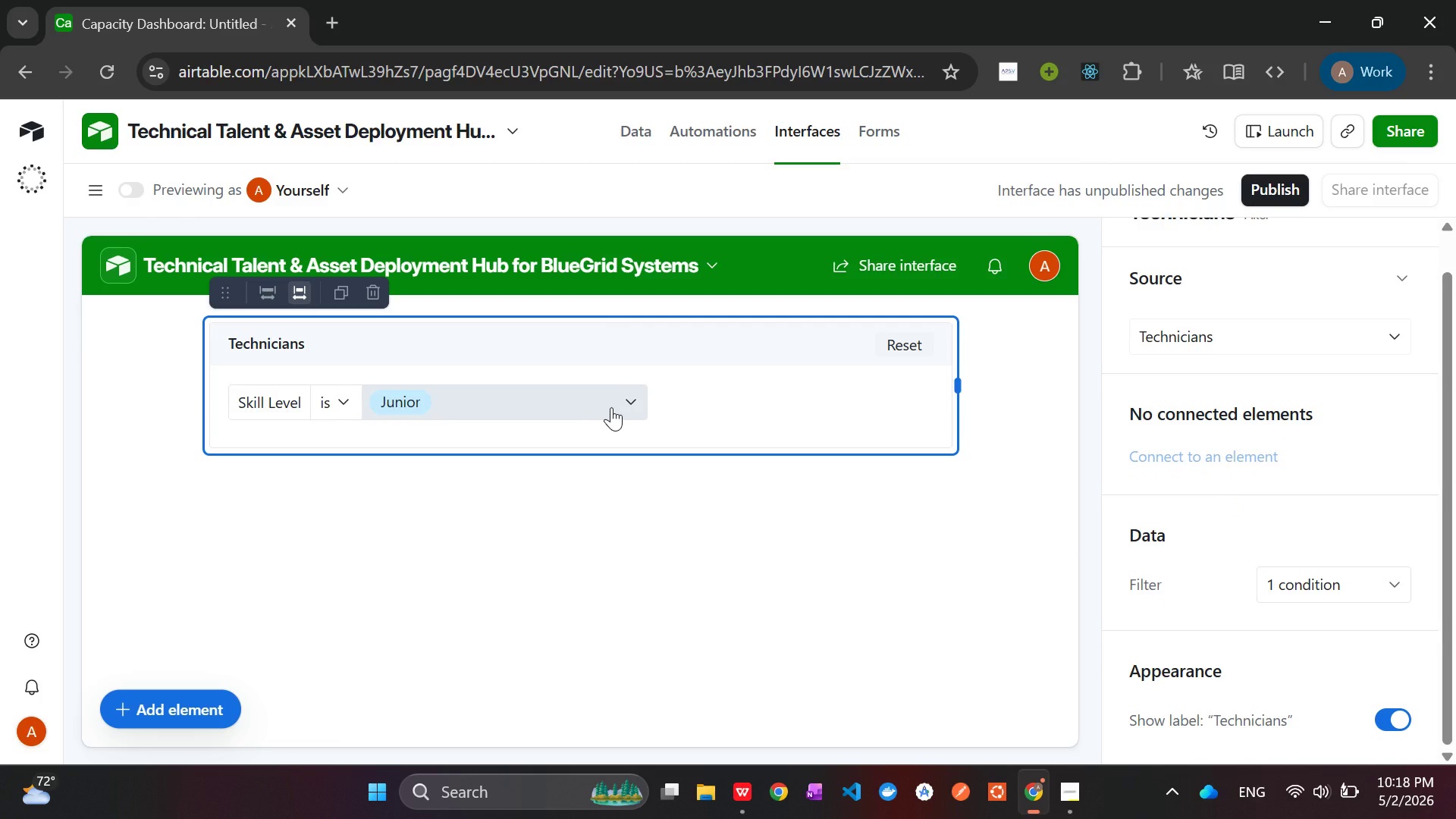 
left_click([611, 407])
 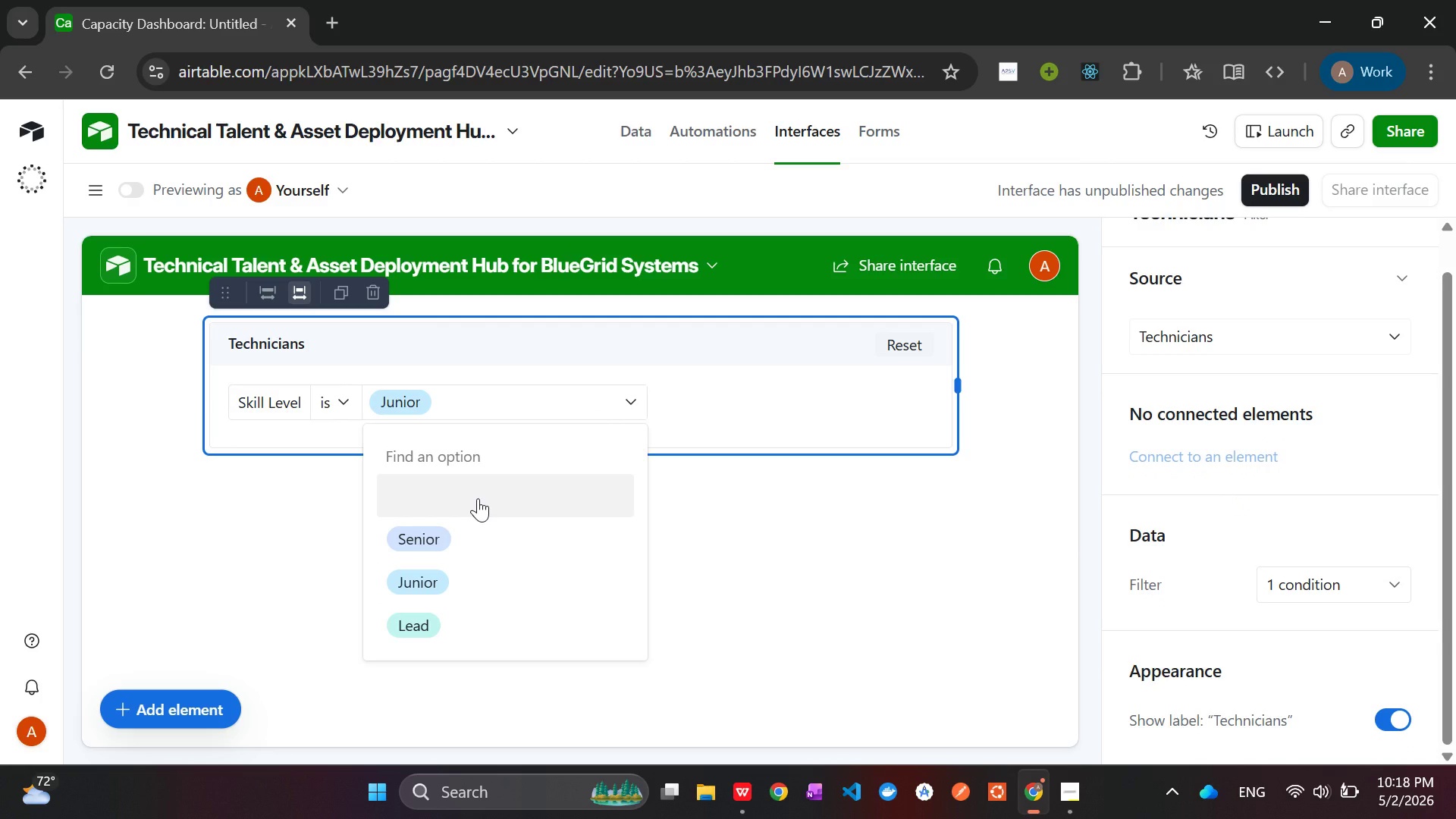 
left_click([478, 498])
 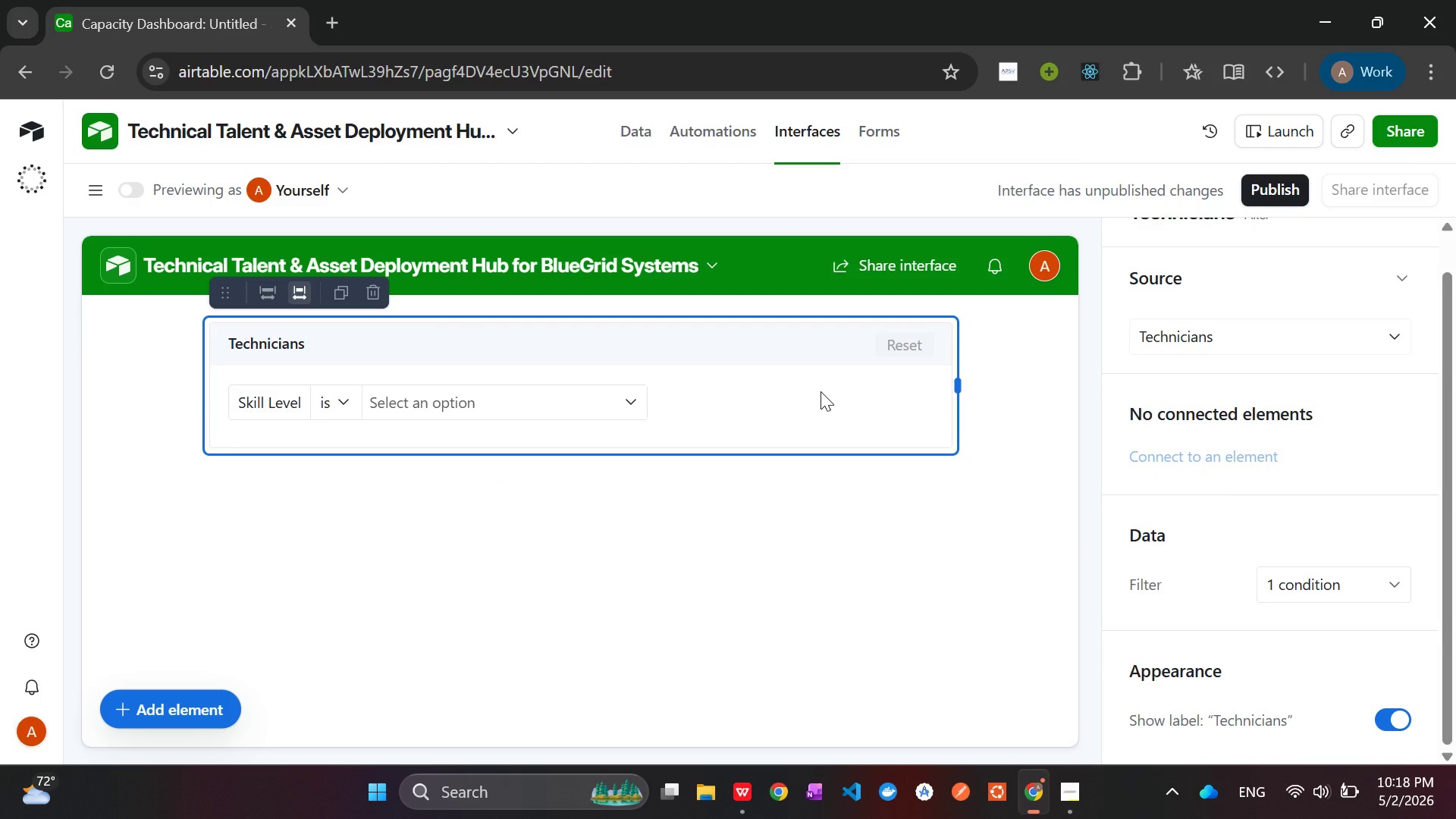 
left_click([821, 391])
 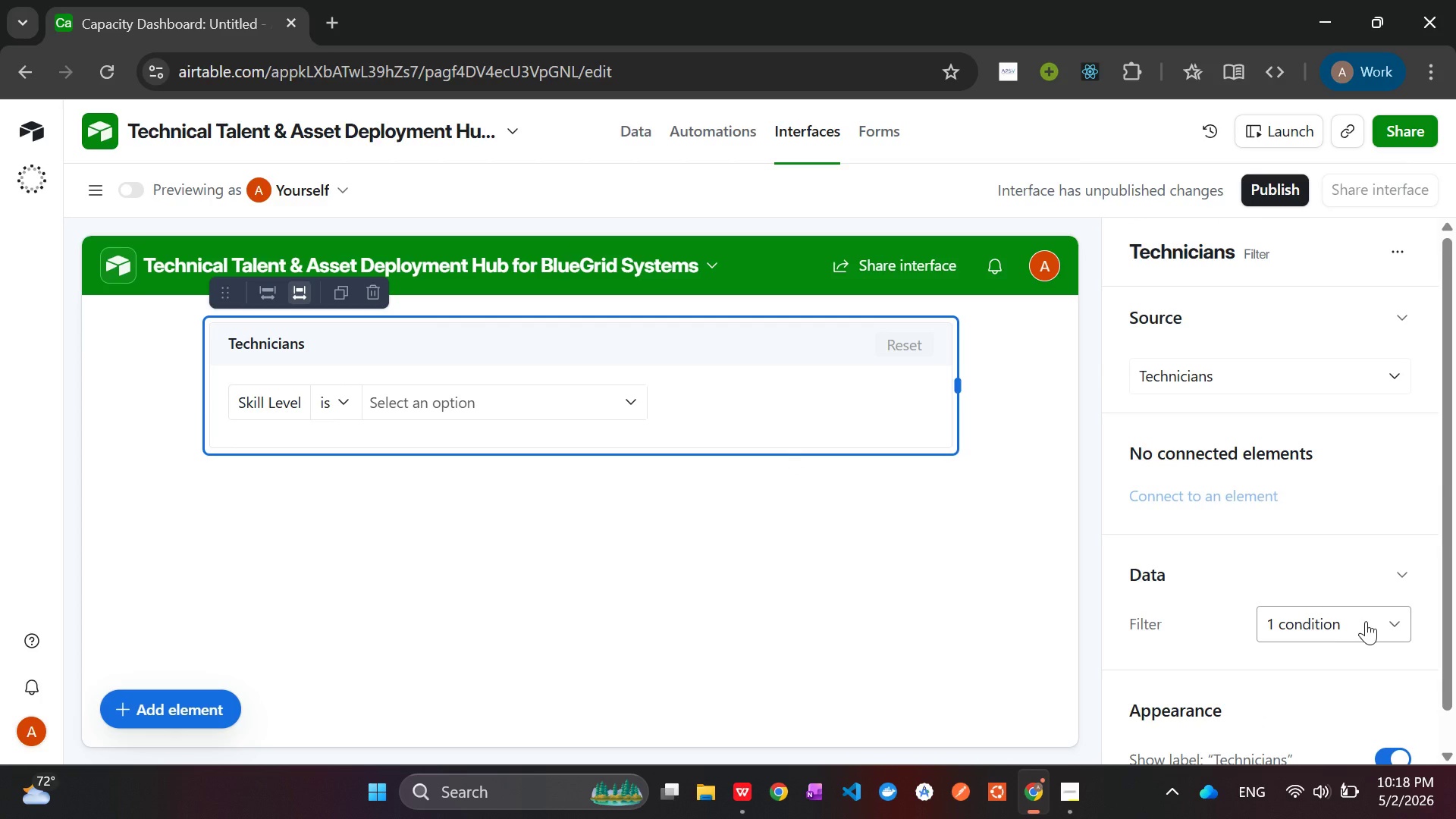 
wait(5.91)
 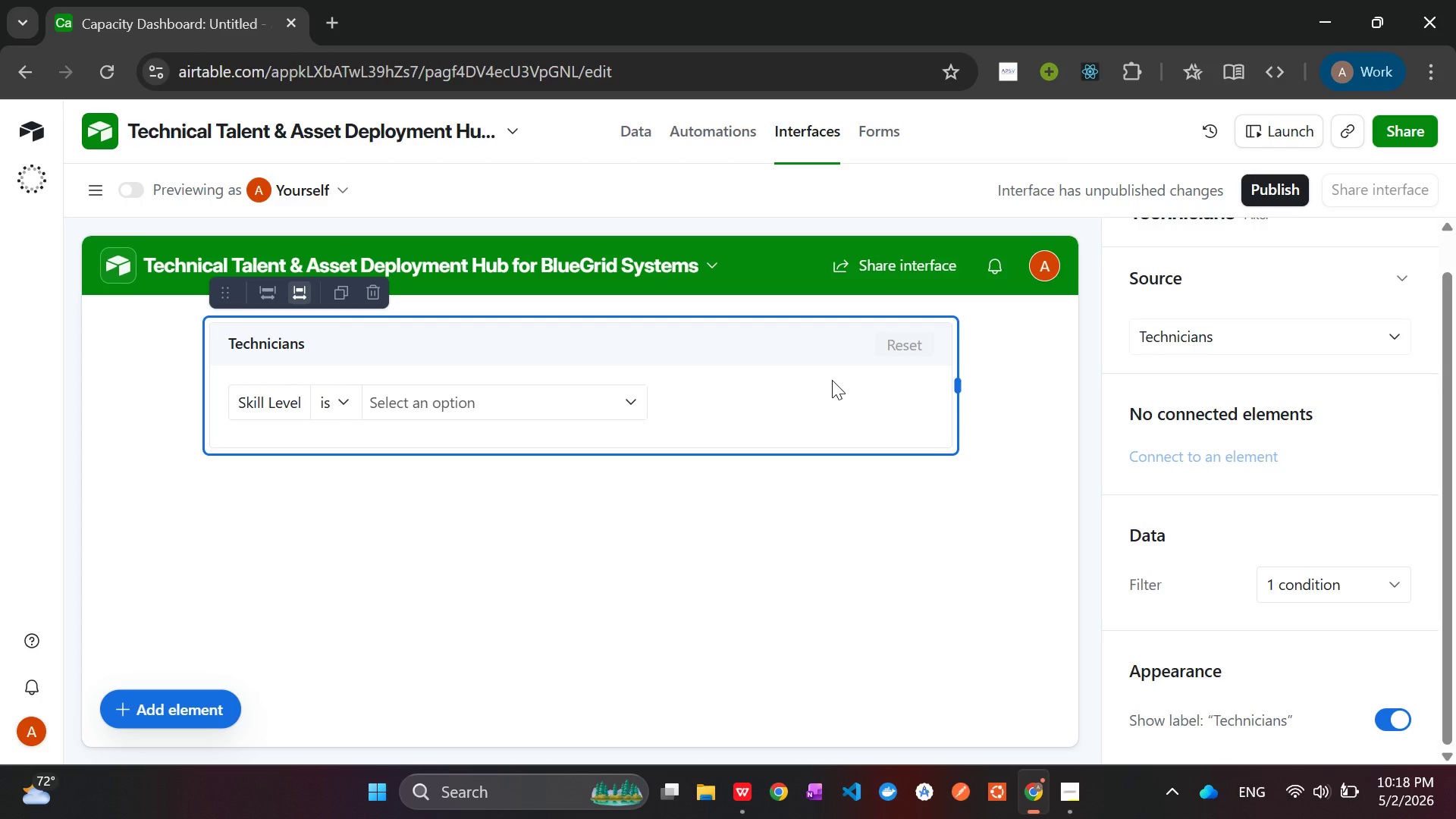 
left_click([1357, 373])
 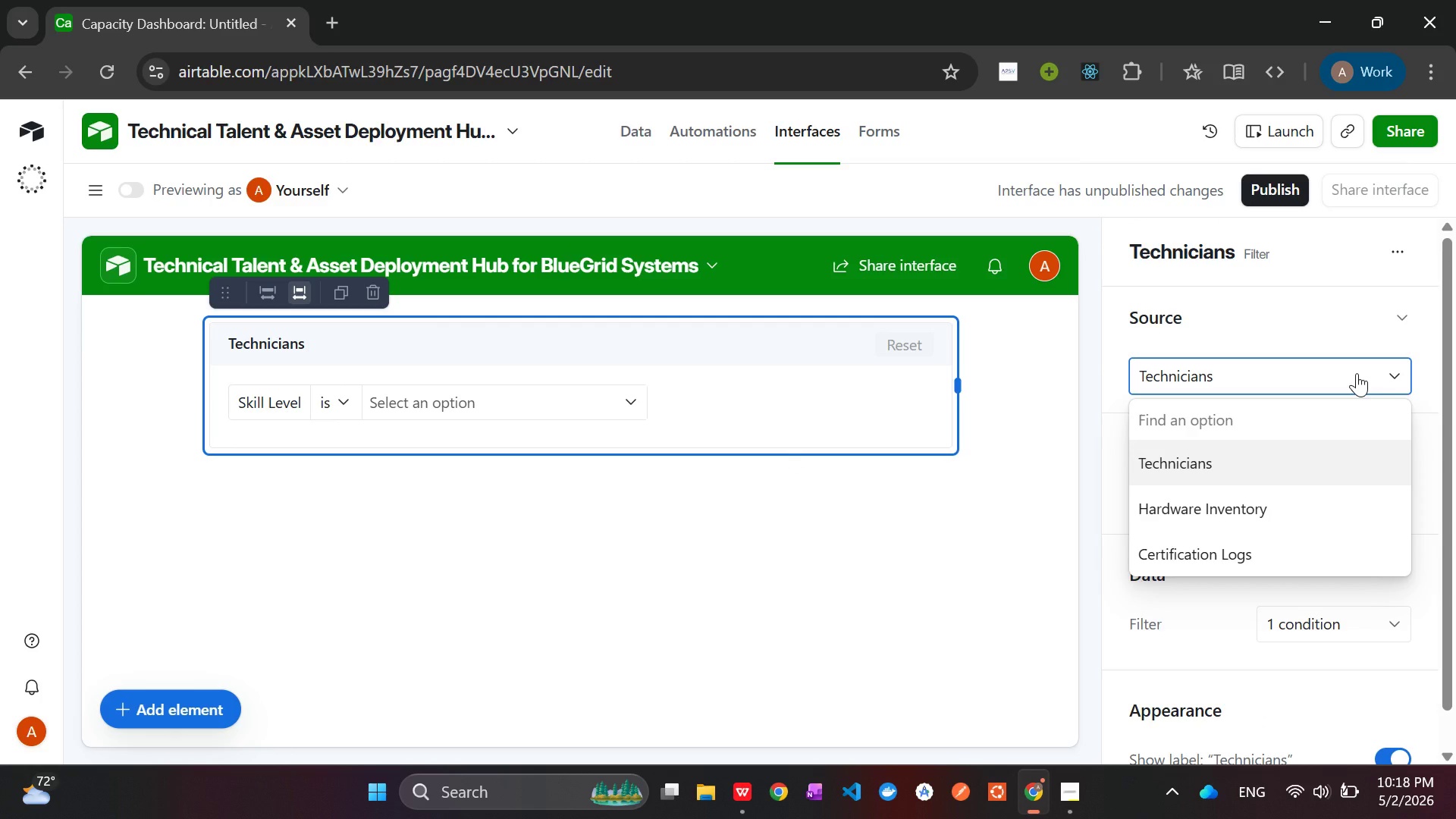 
left_click([1357, 373])
 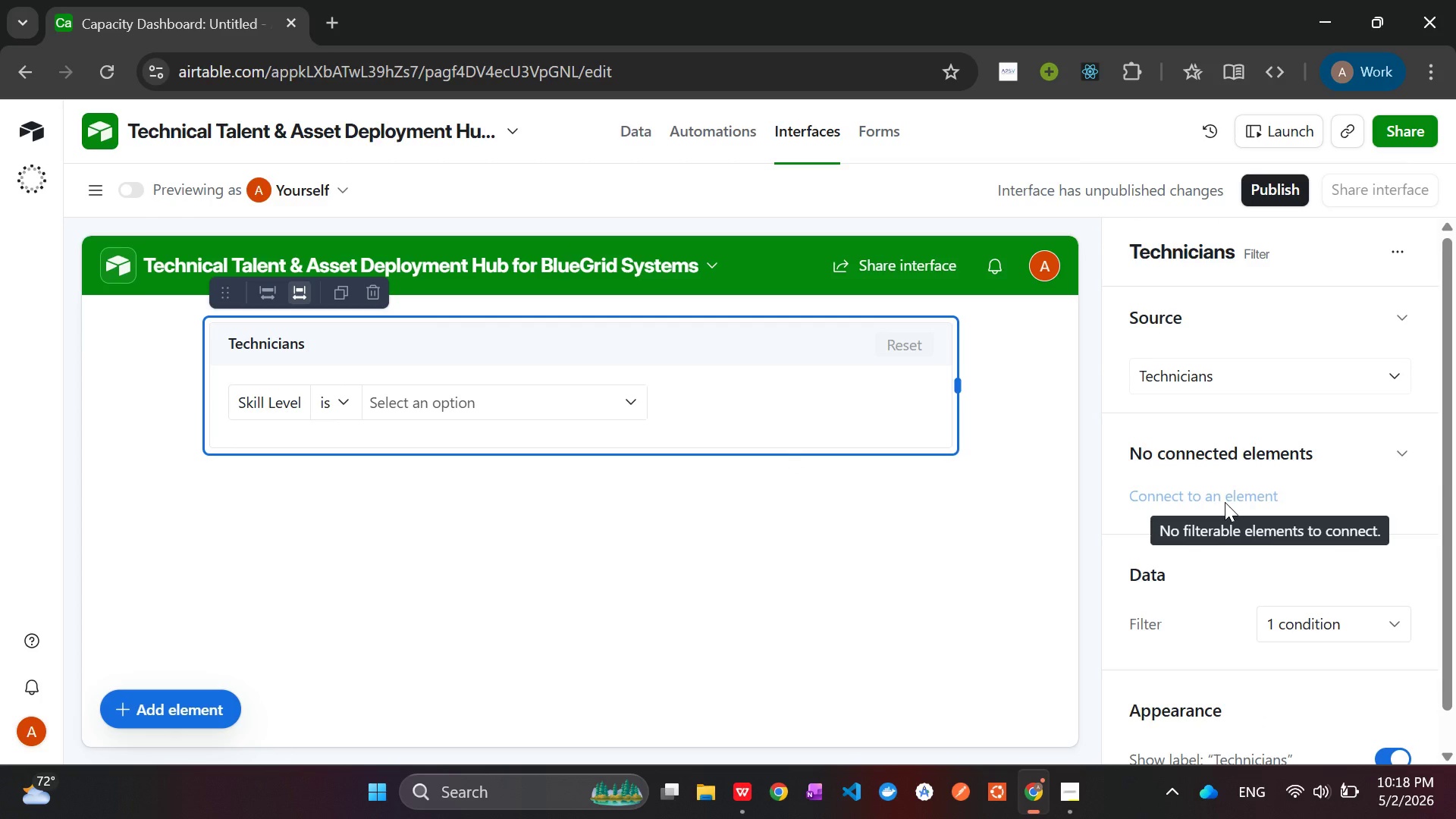 
left_click([1225, 502])
 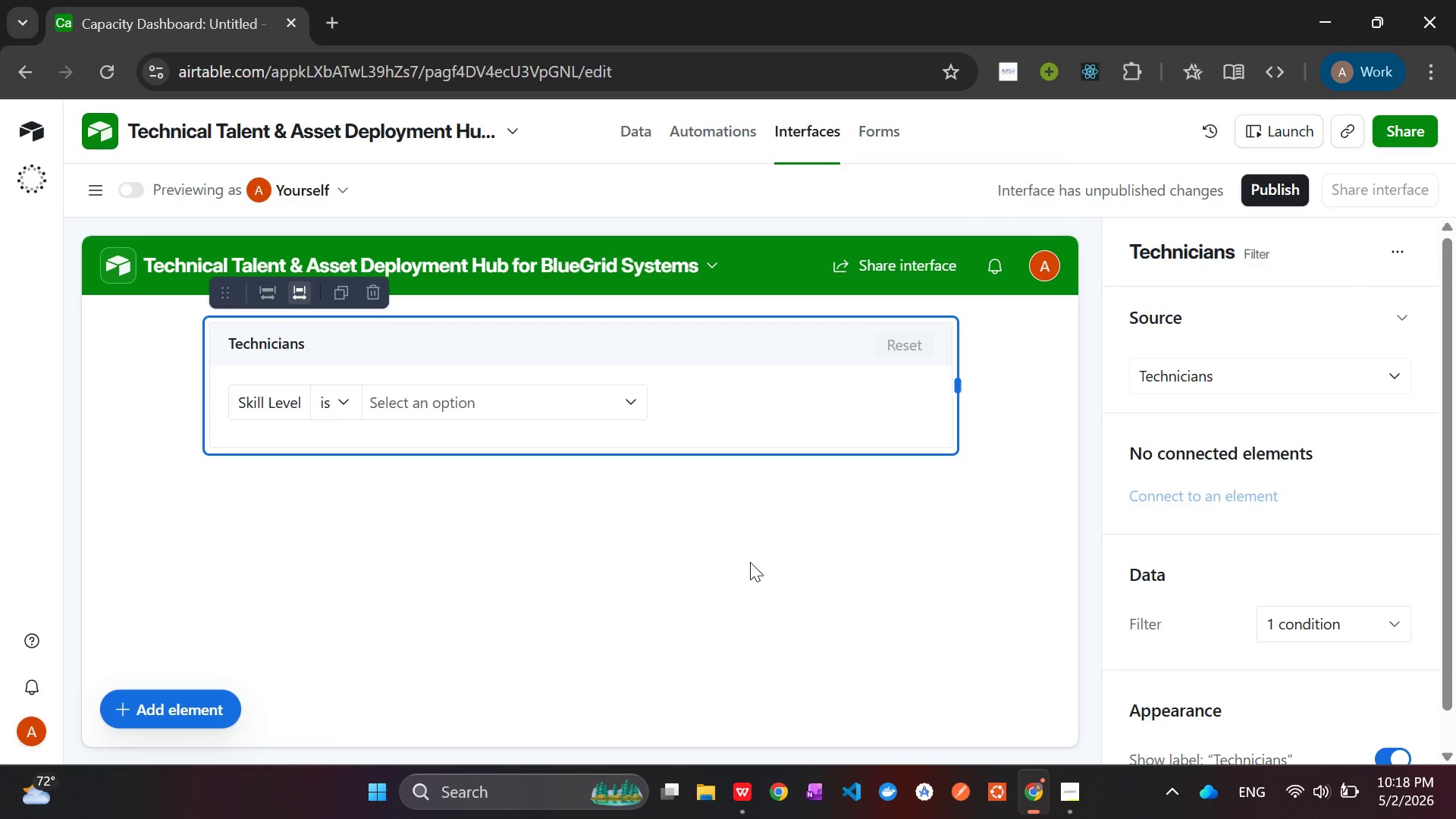 
wait(17.86)
 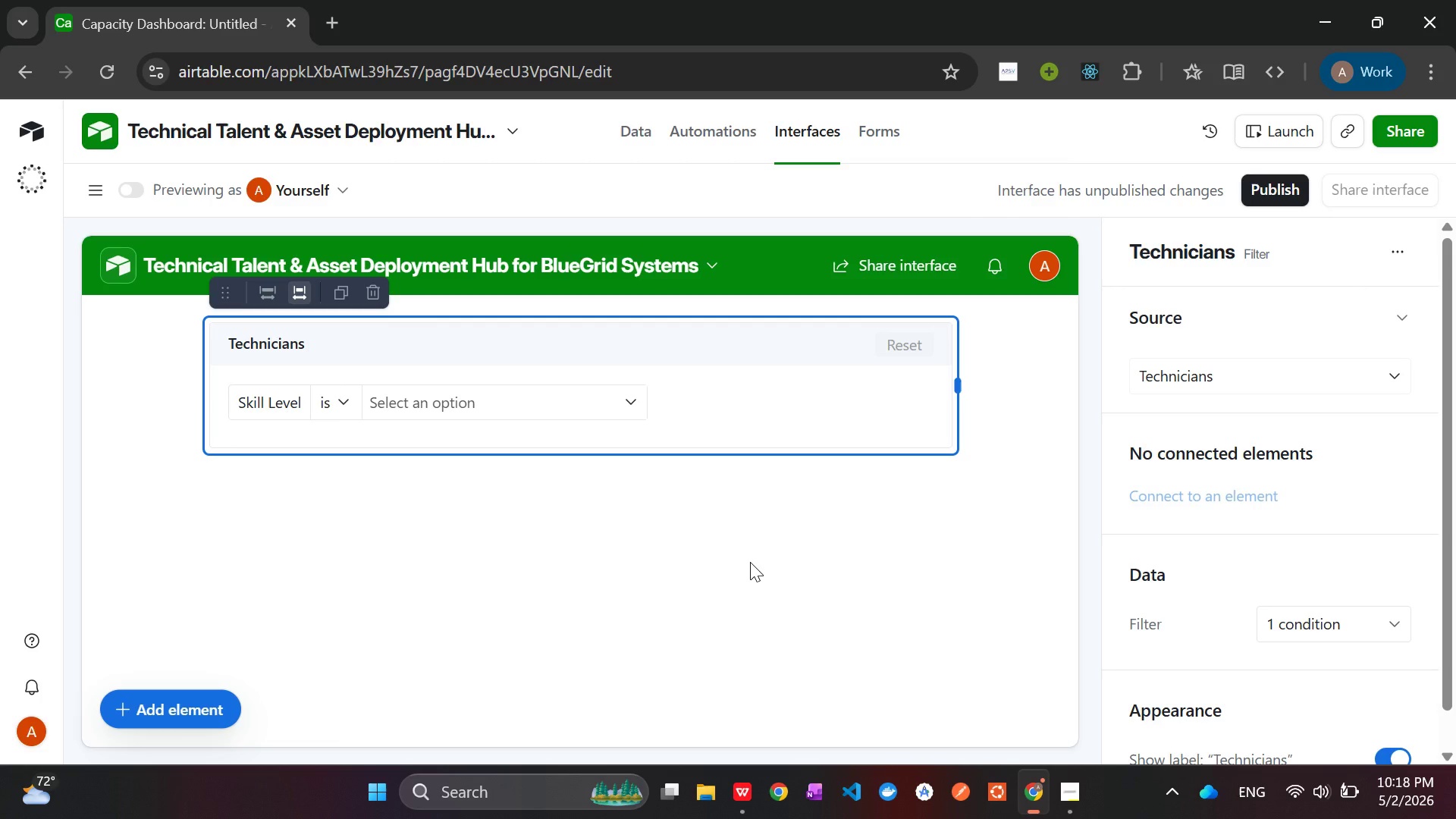 
left_click([1081, 802])